 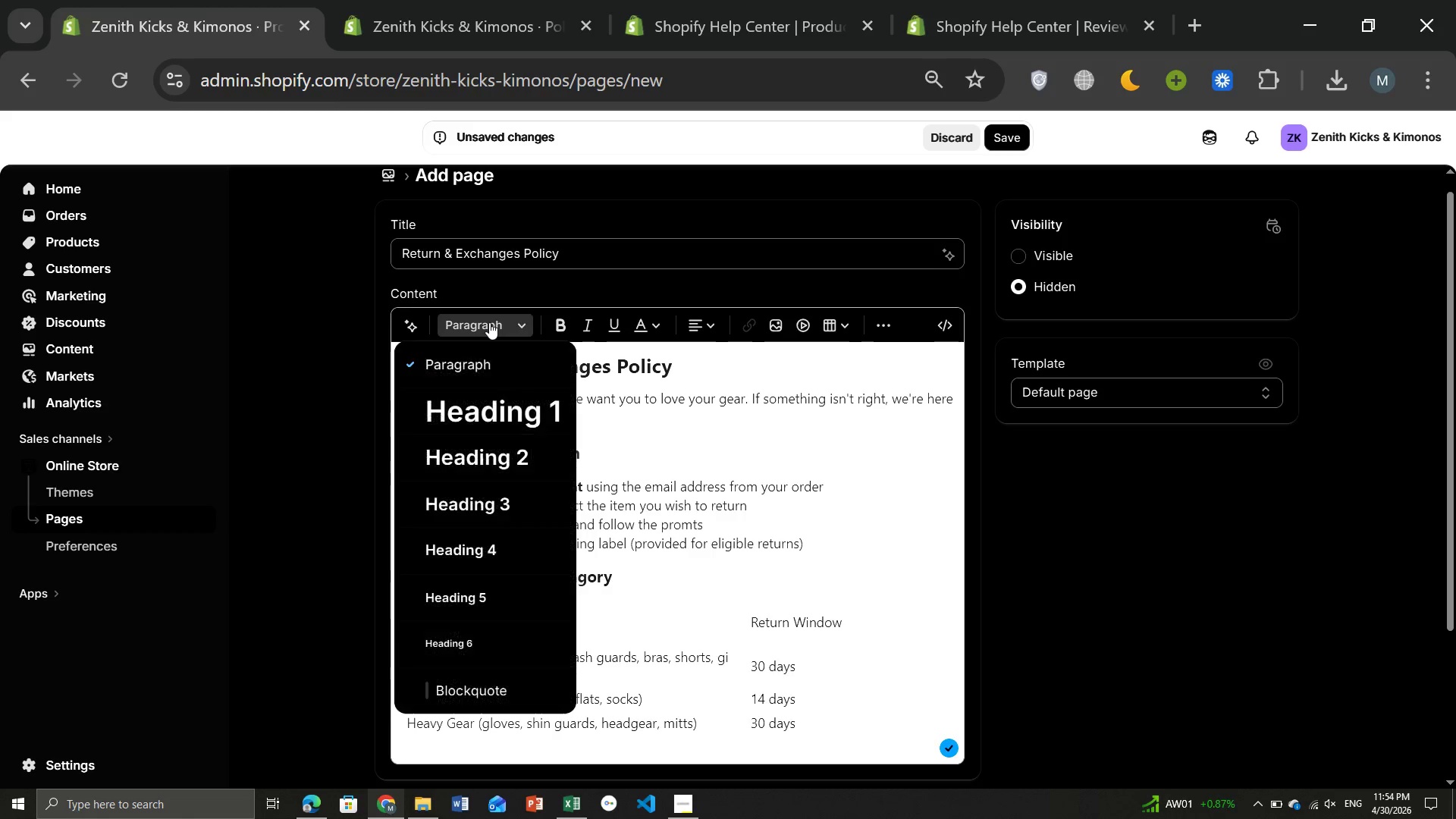 
left_click([504, 507])
 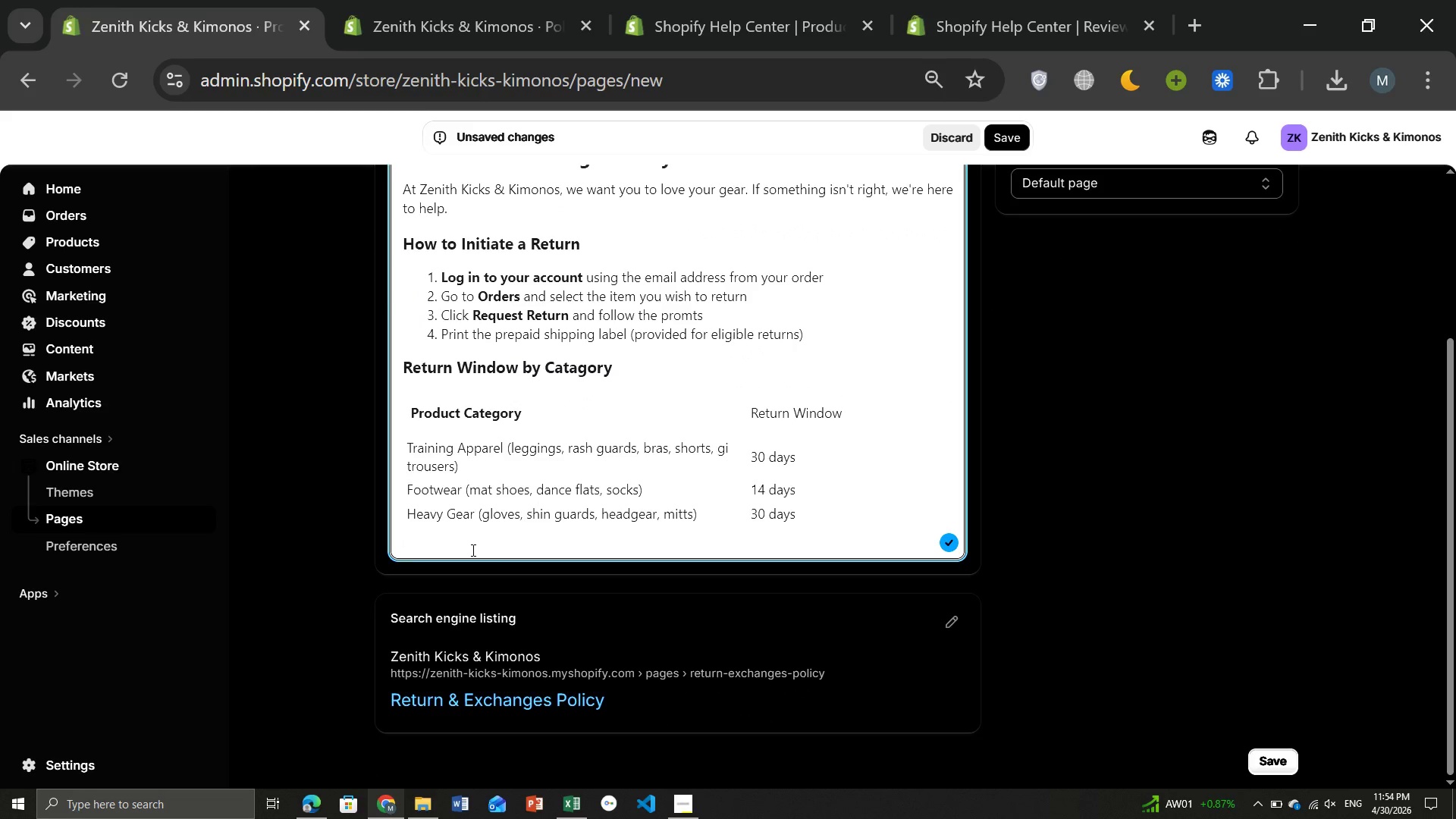 
wait(6.94)
 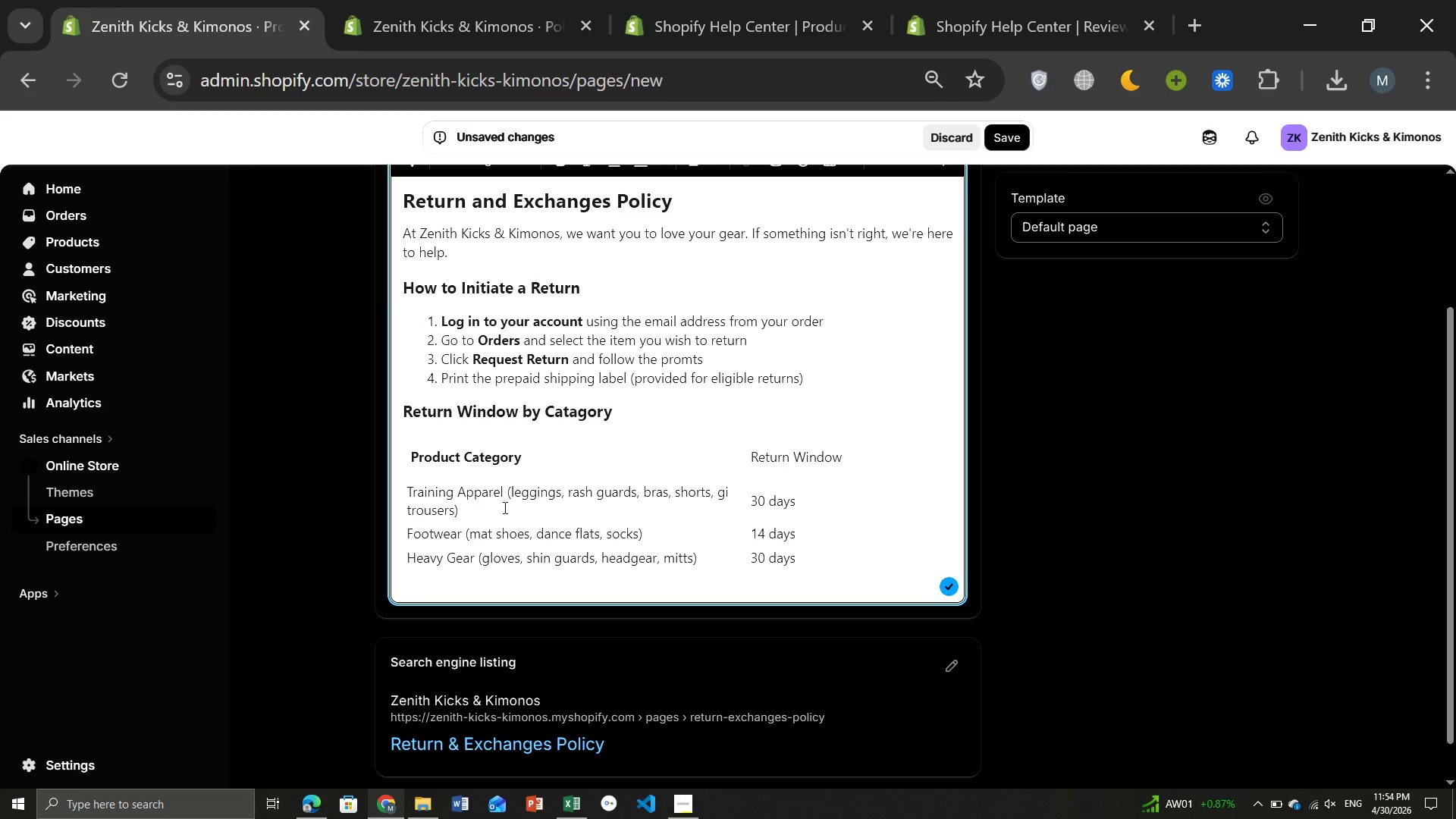 
type(Restocking Fee)
 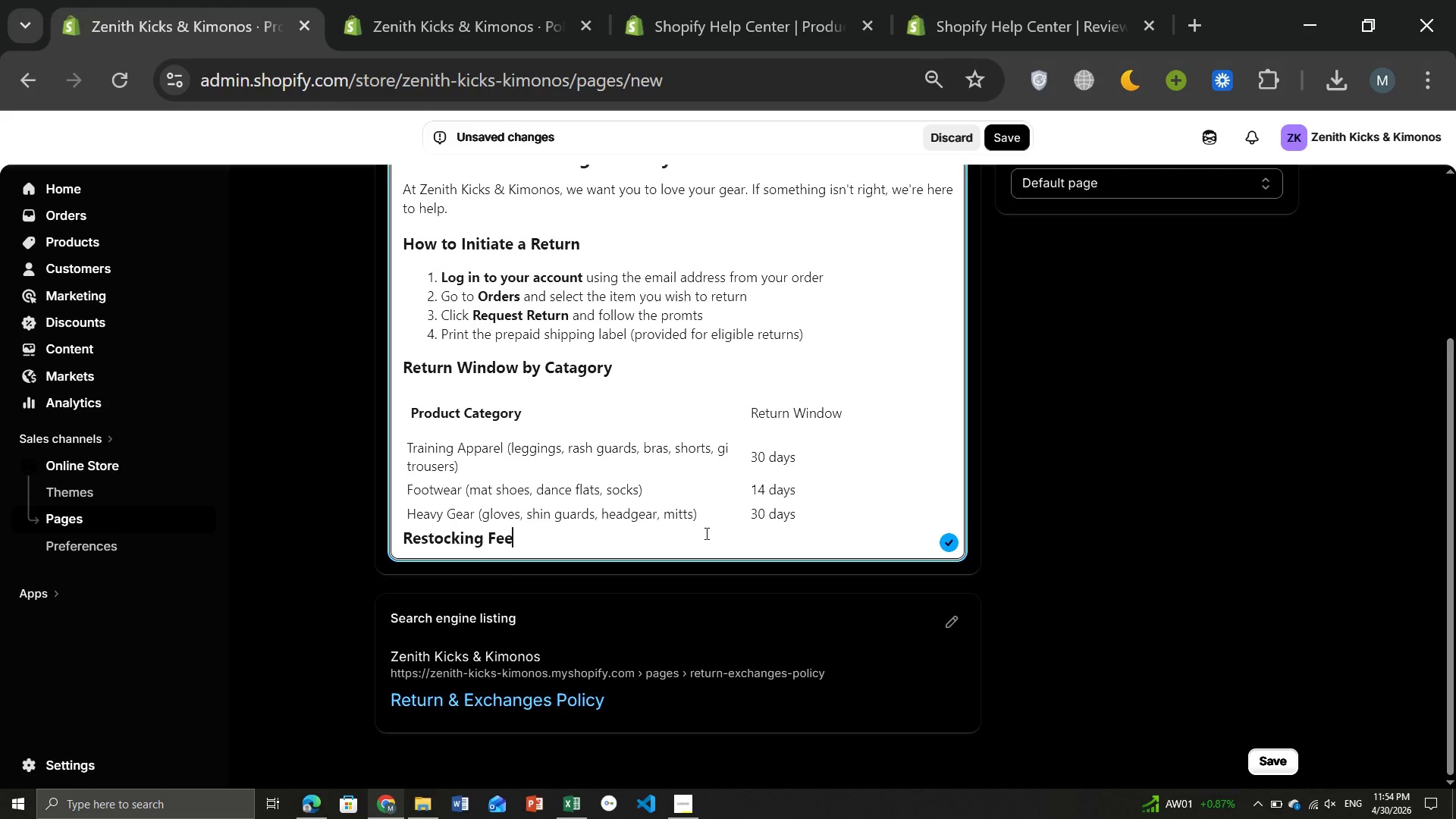 
key(Enter)
 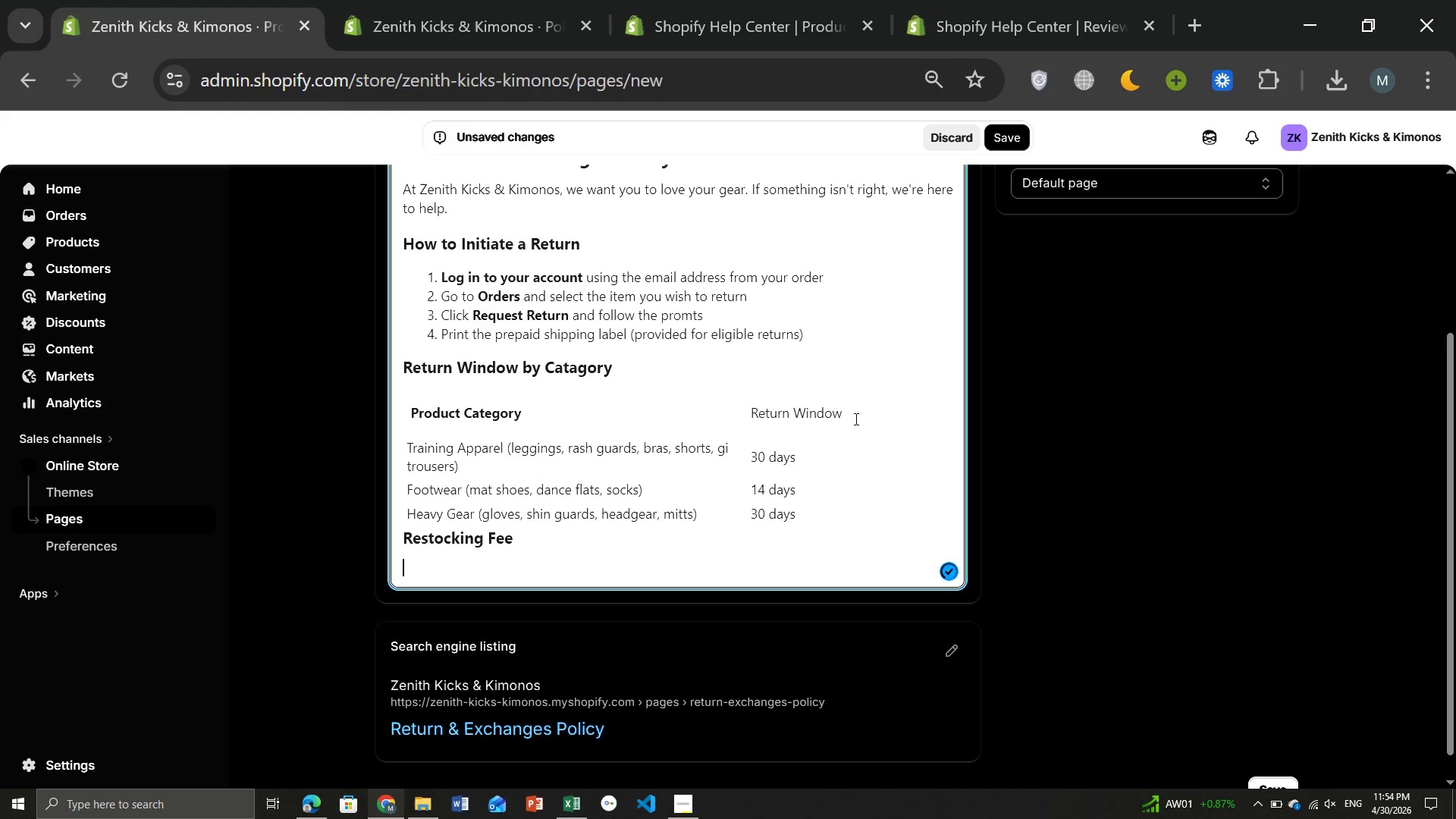 
left_click_drag(start_coordinate=[847, 415], to_coordinate=[749, 412])
 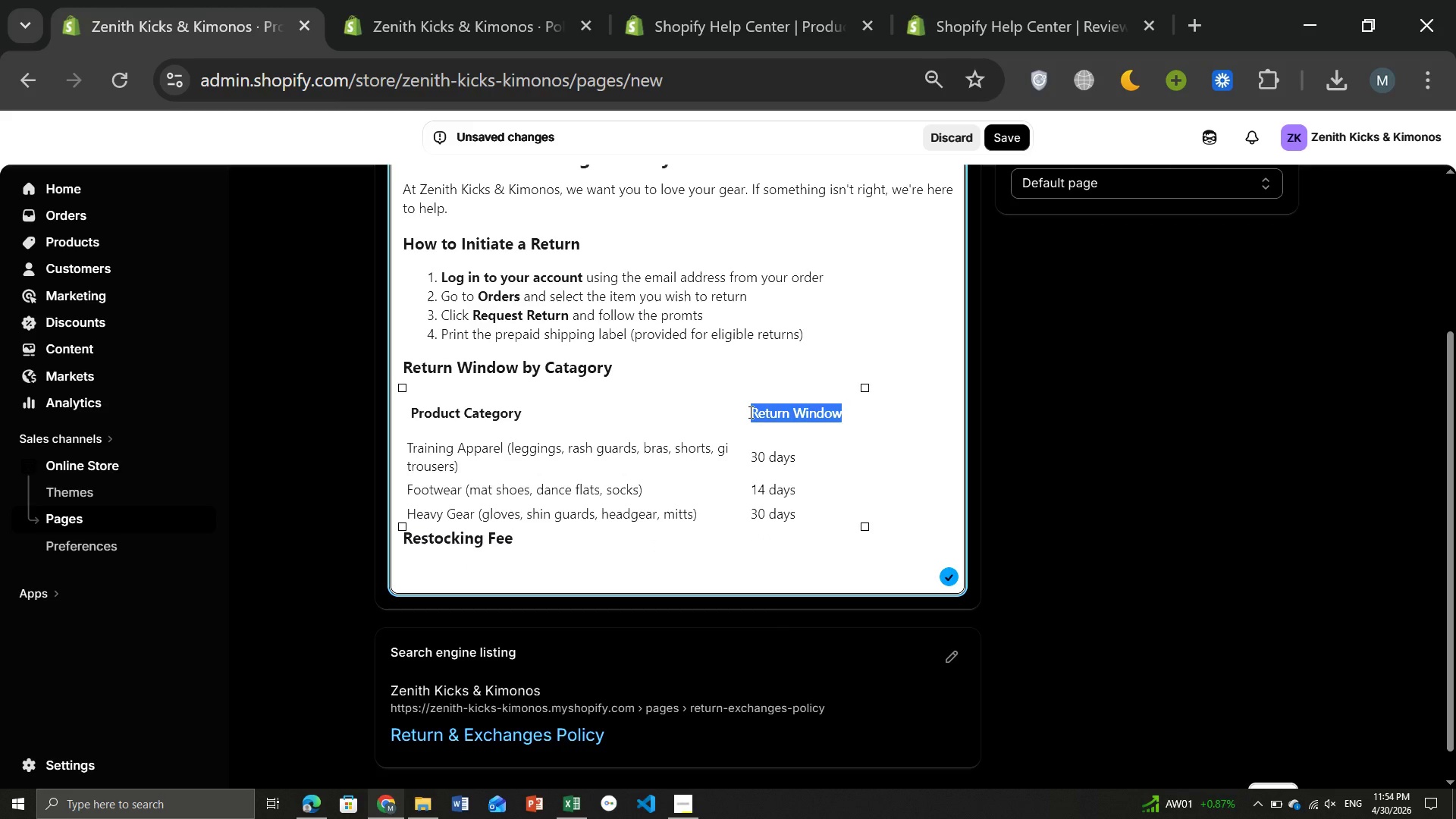 
key(Control+ControlLeft)
 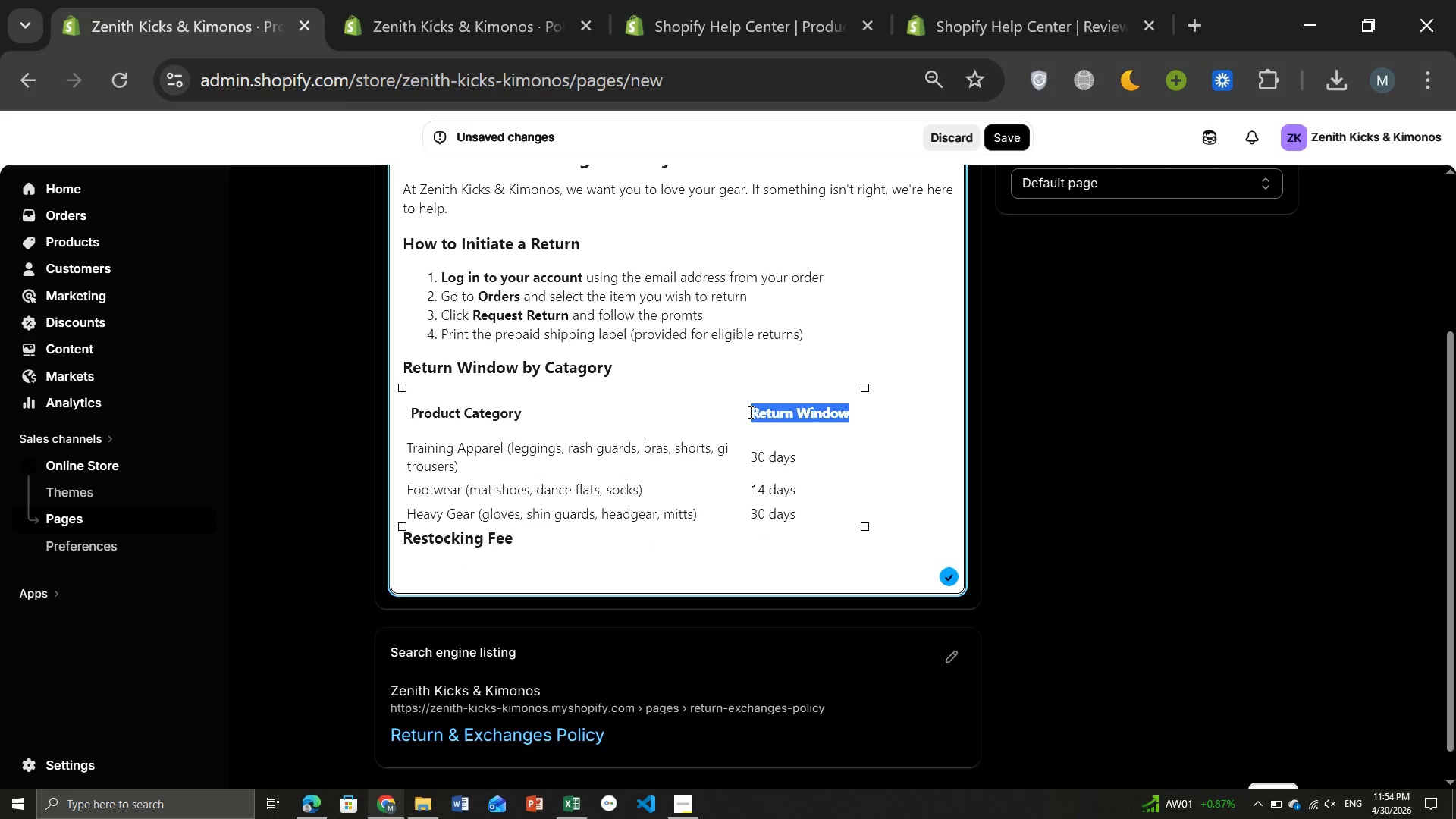 
key(Control+B)
 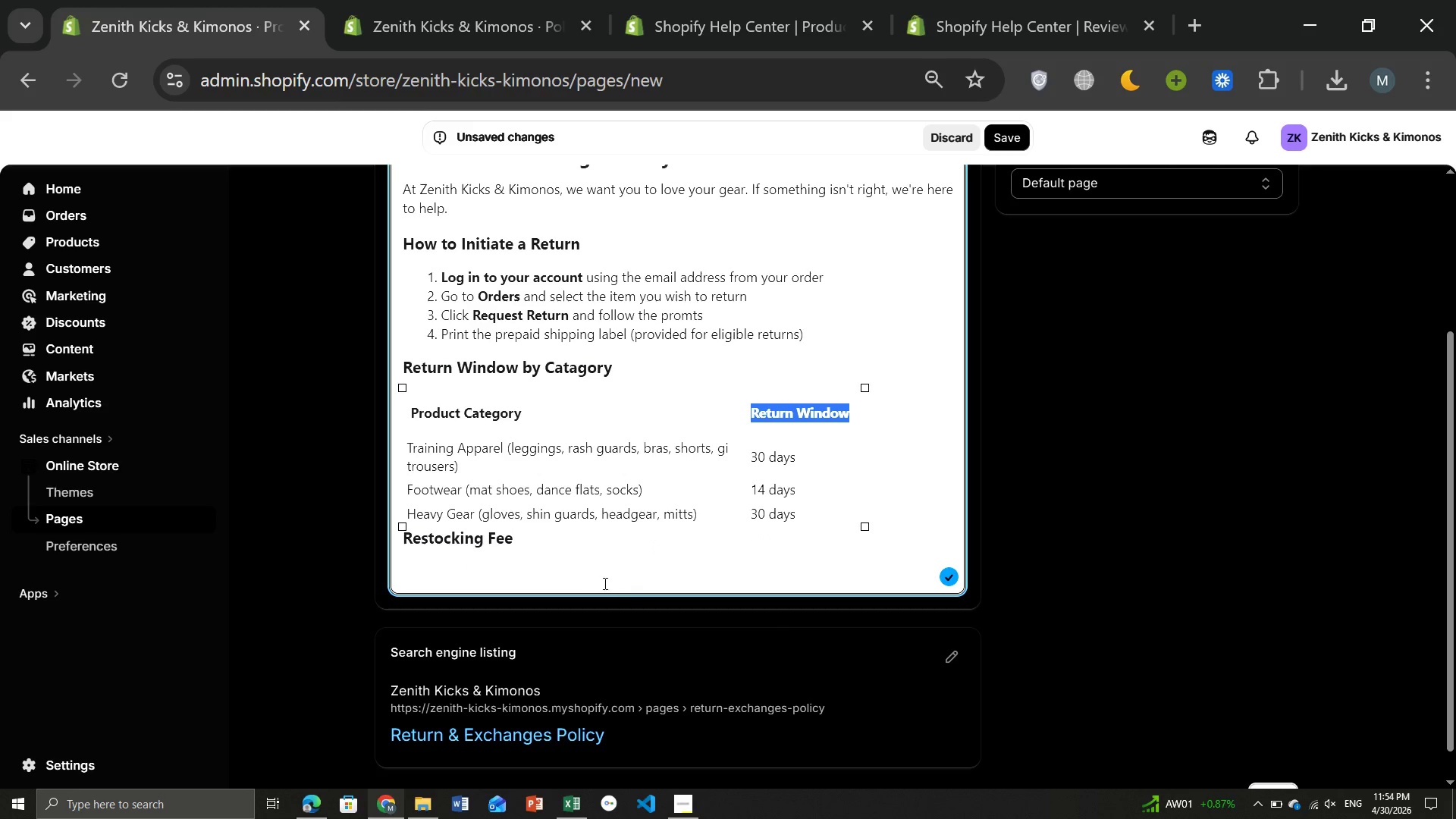 
left_click([592, 579])
 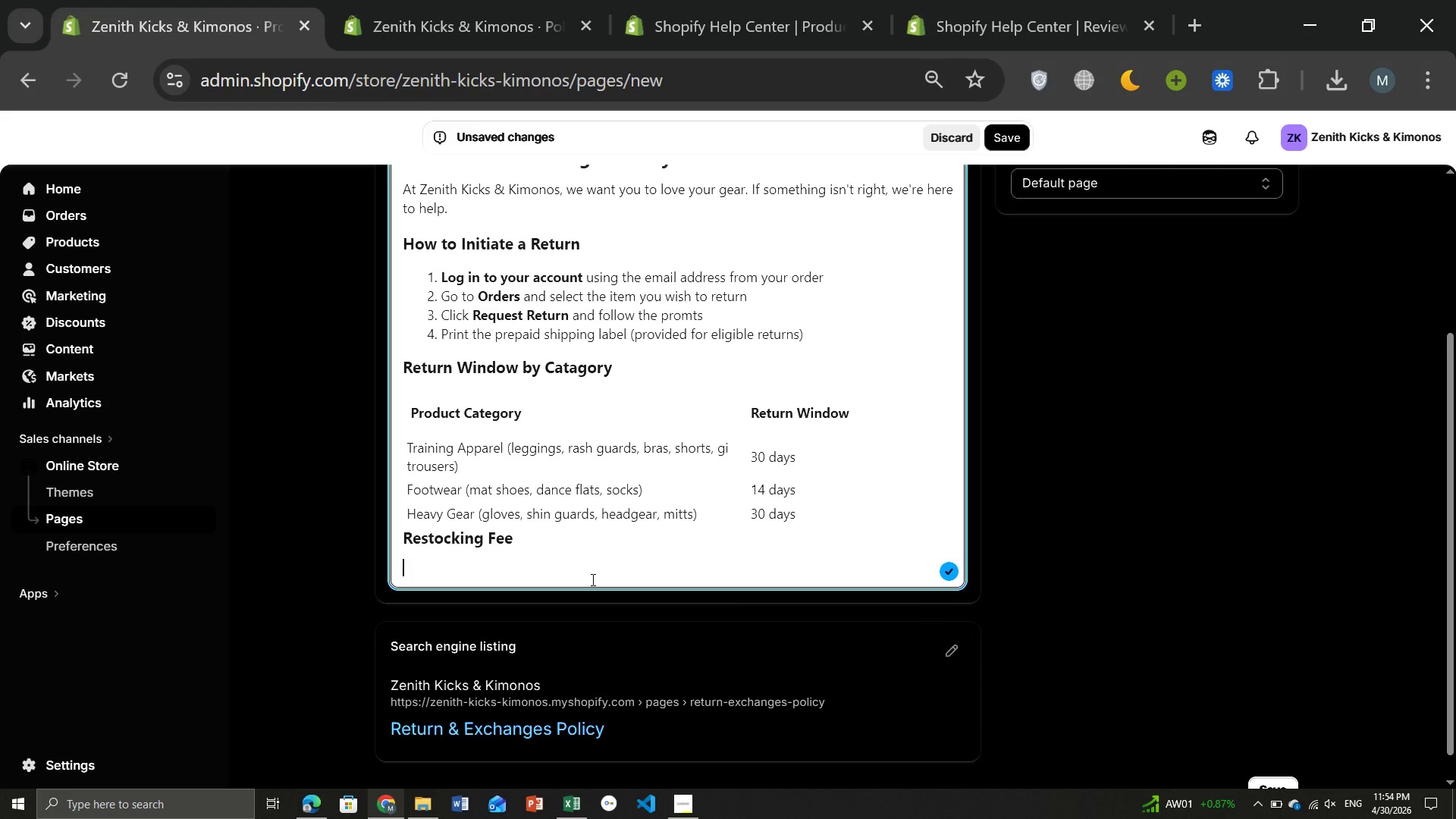 
wait(6.45)
 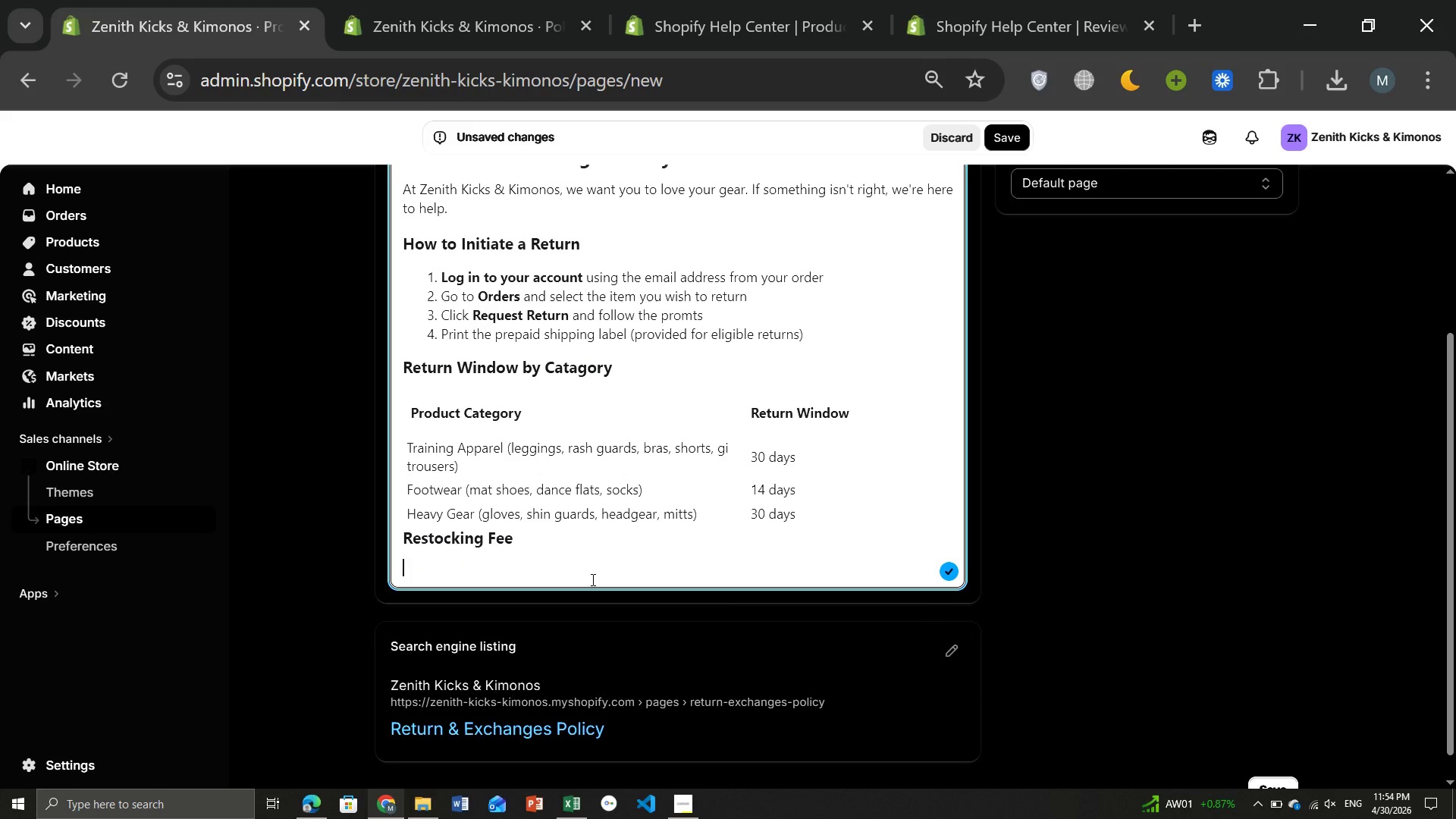 
key(Control+ControlLeft)
 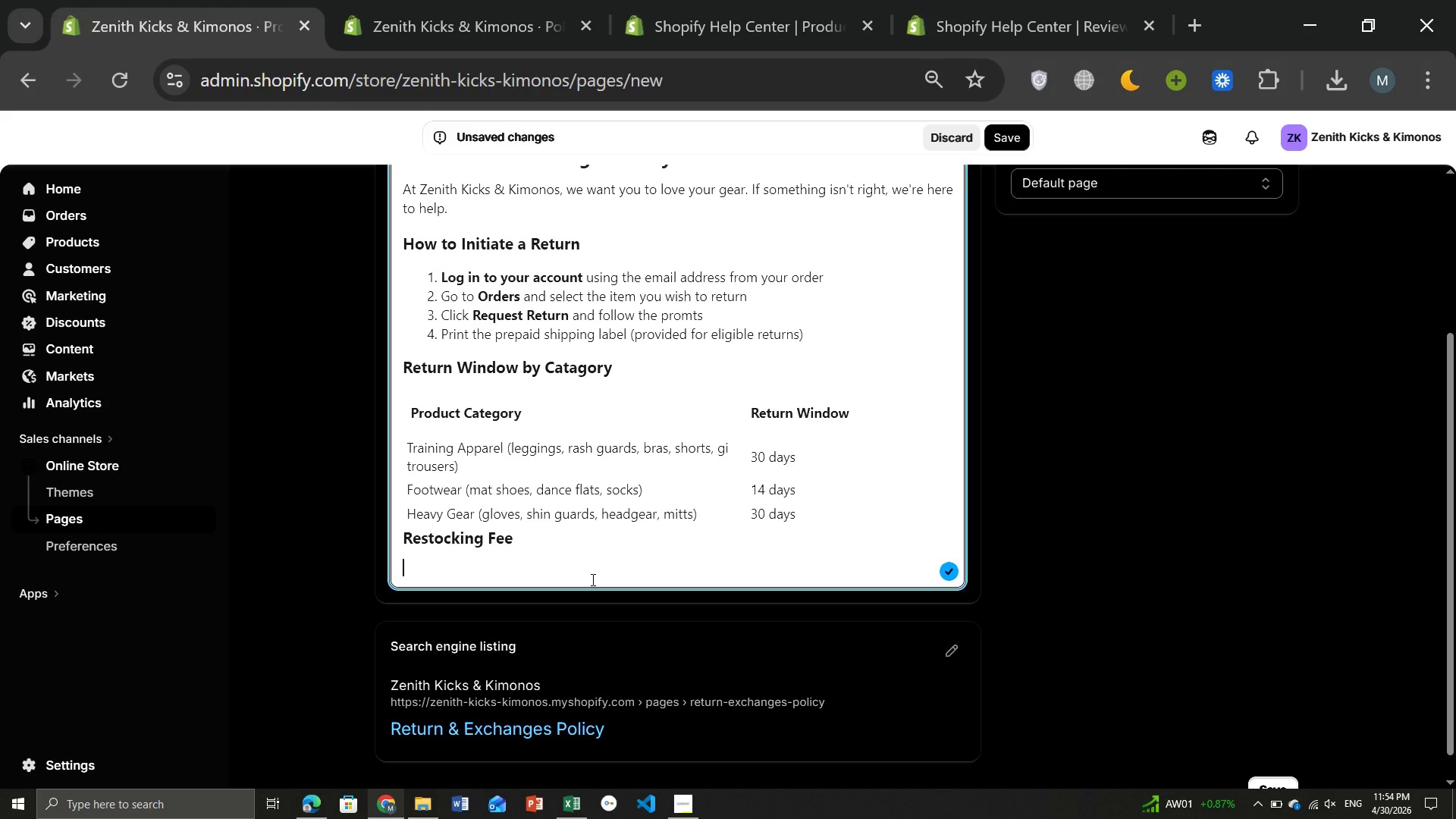 
key(Control+B)
 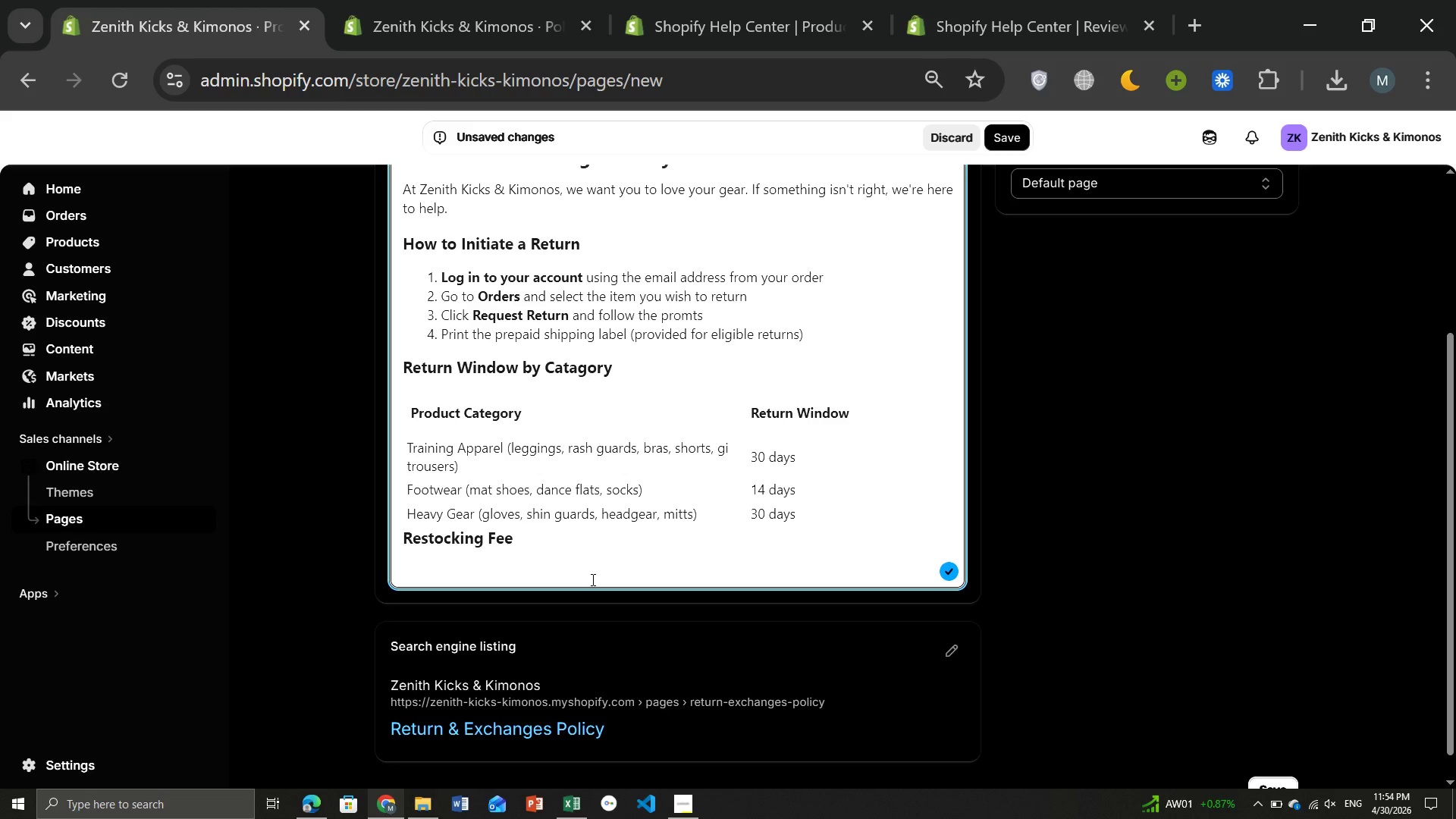 
key(CapsLock)
 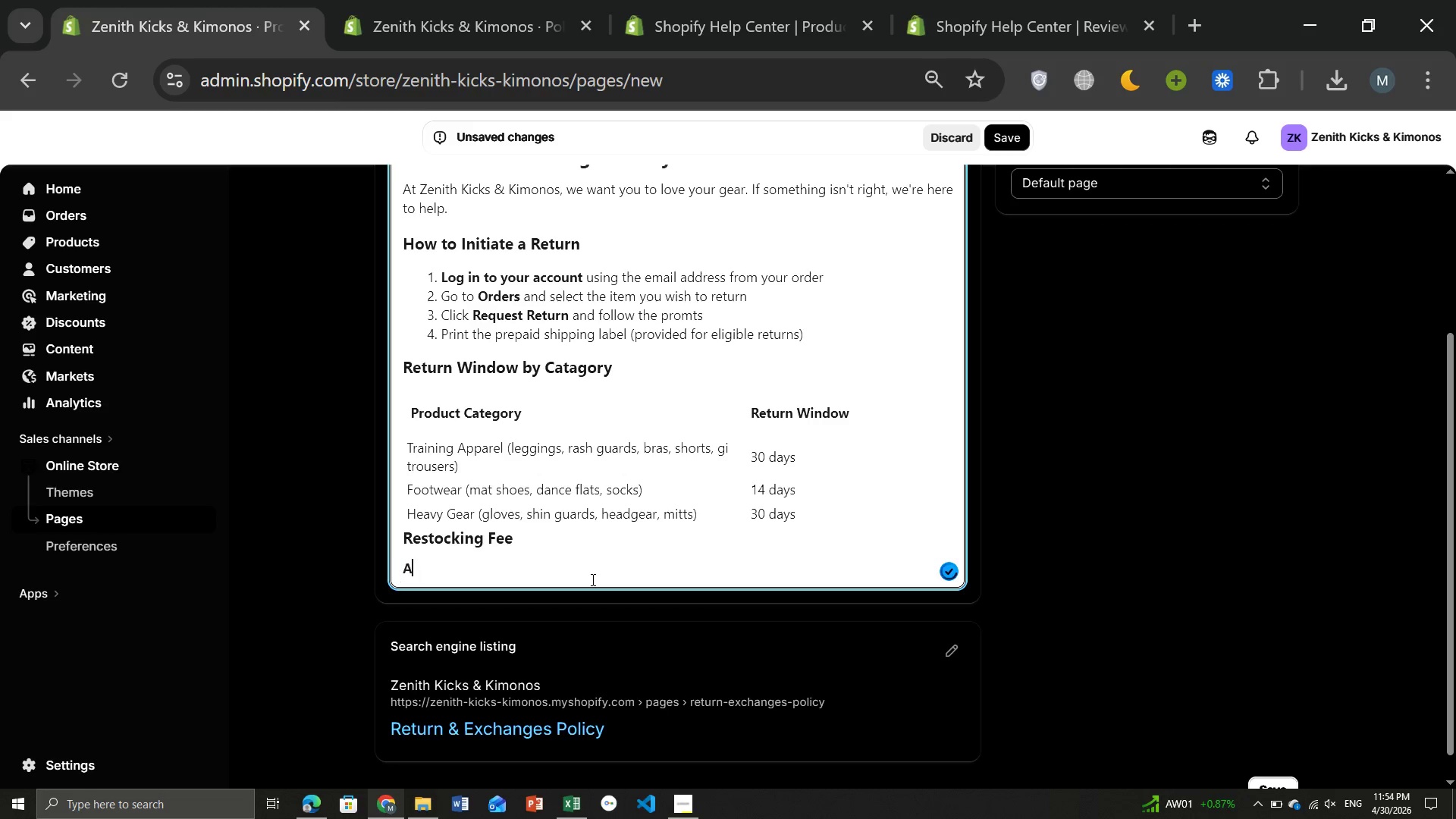 
key(A)
 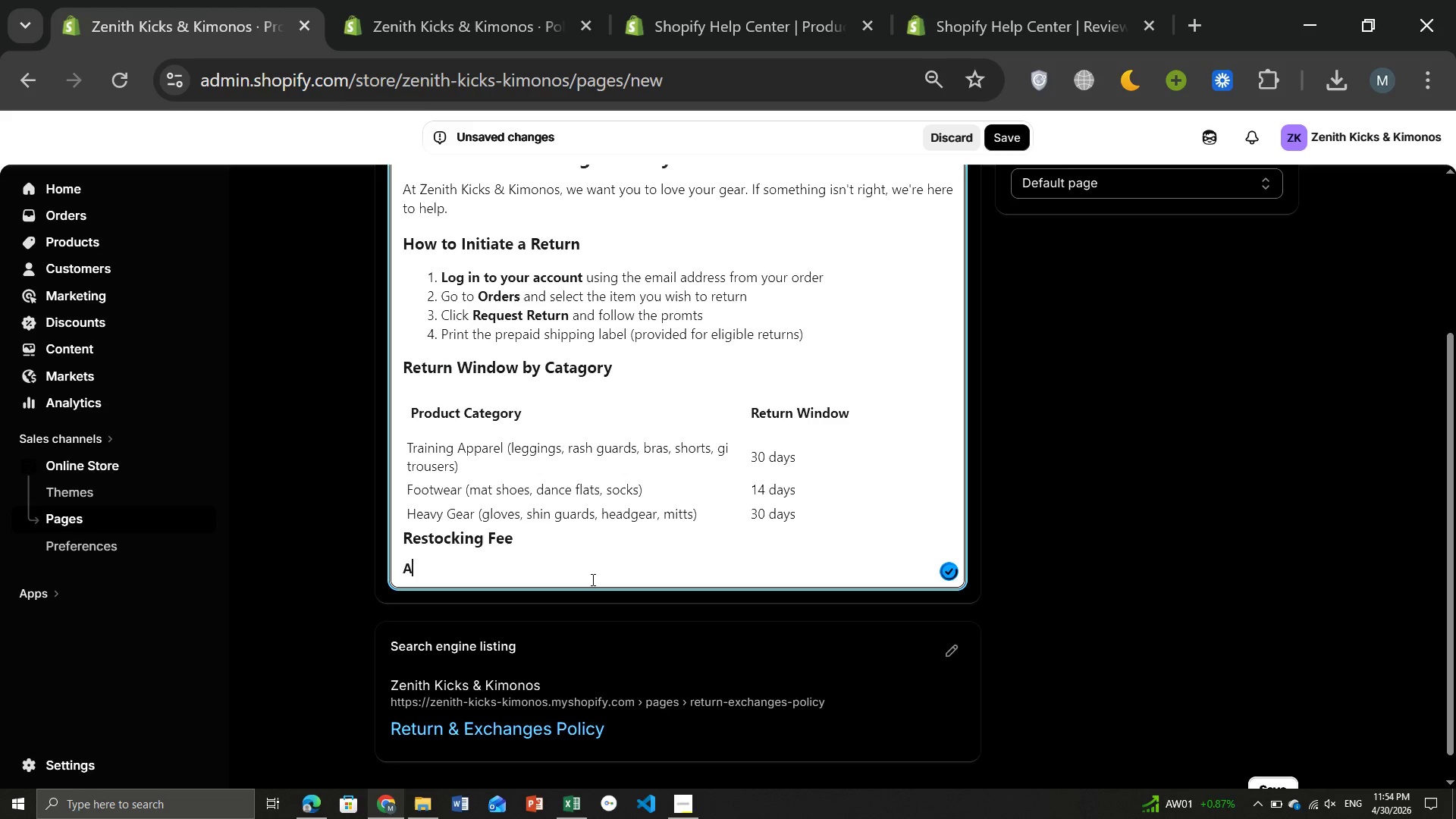 
key(Backspace)
 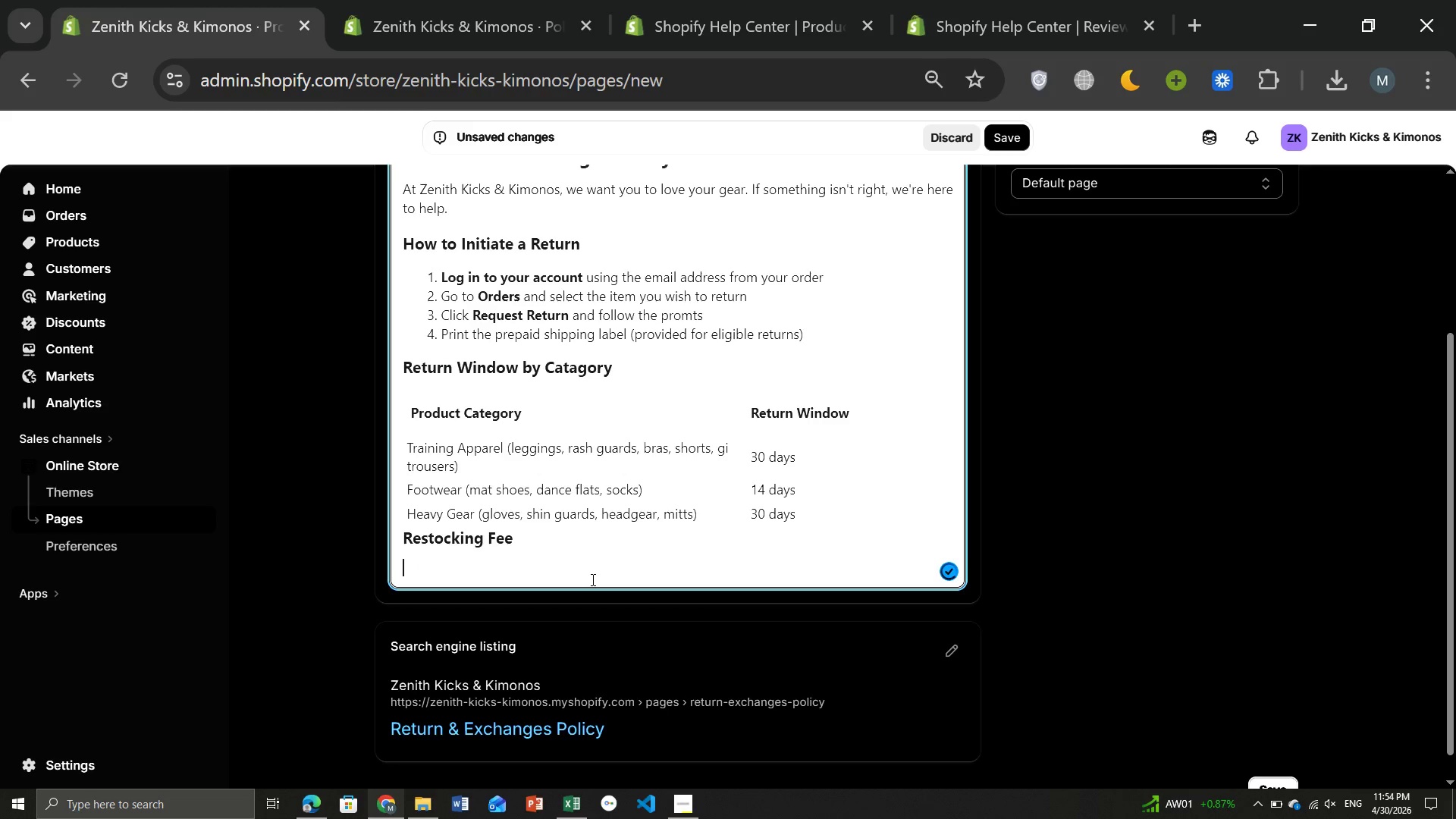 
key(Control+B)
 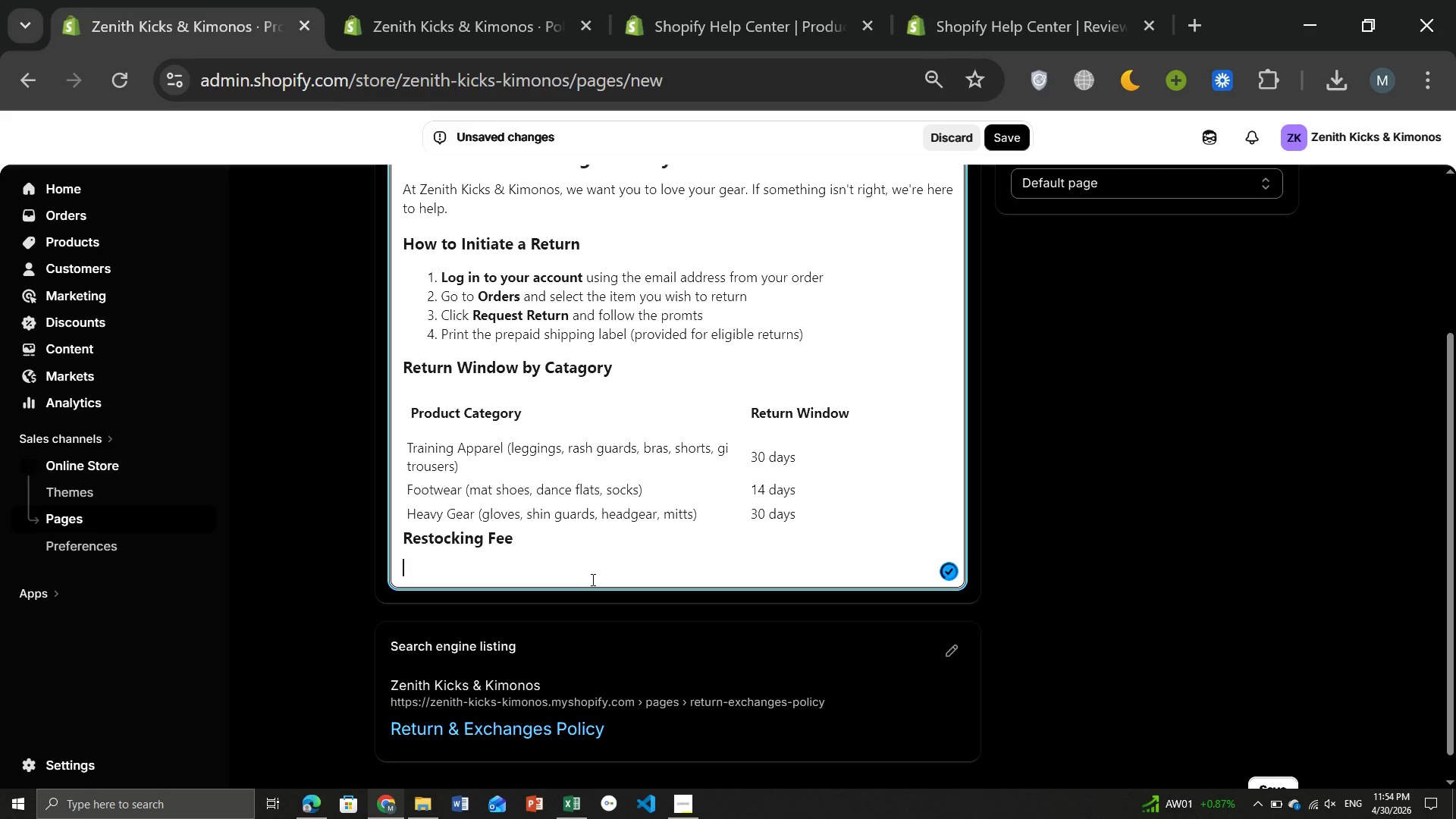 
key(A)
 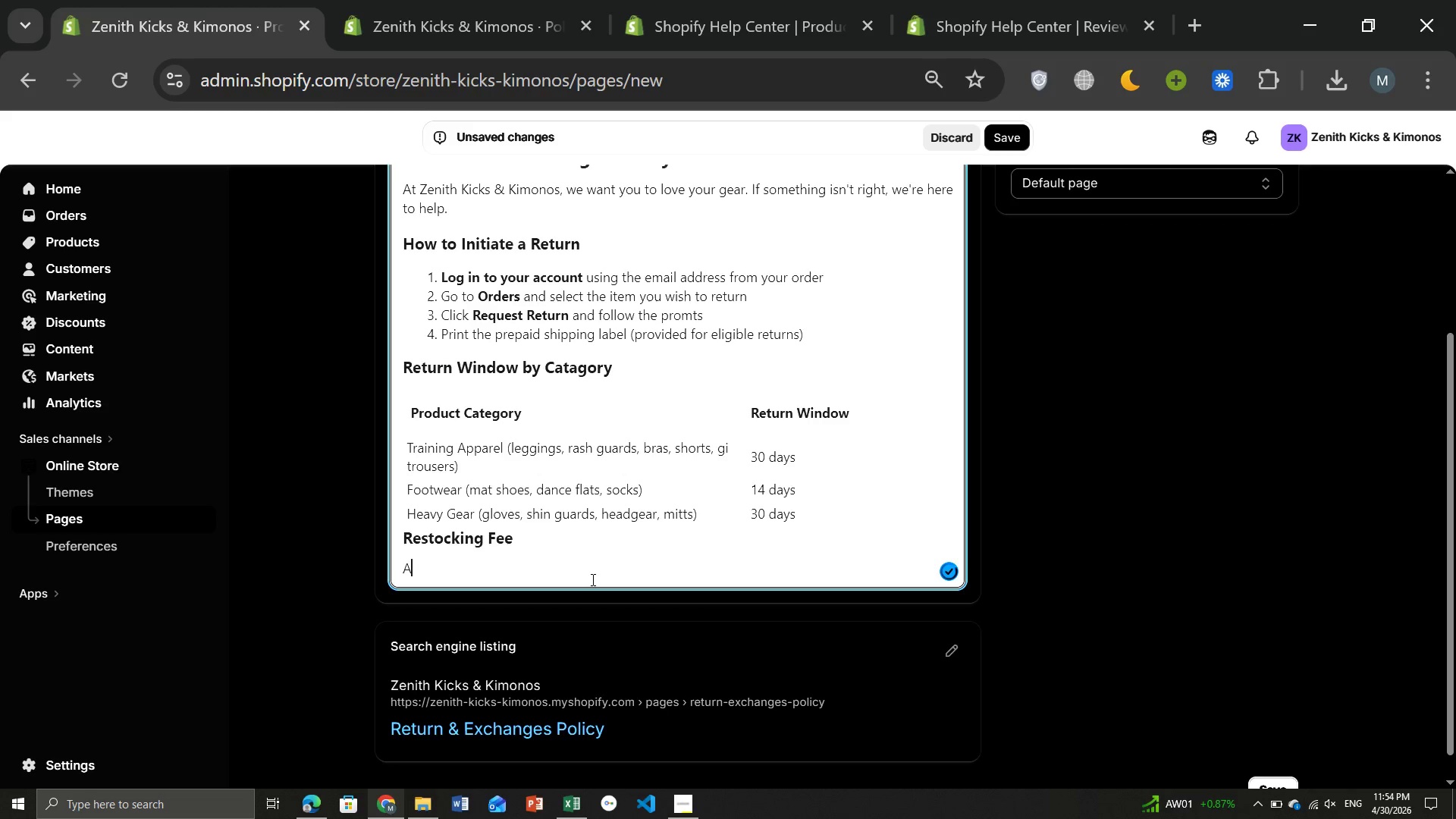 
key(CapsLock)
 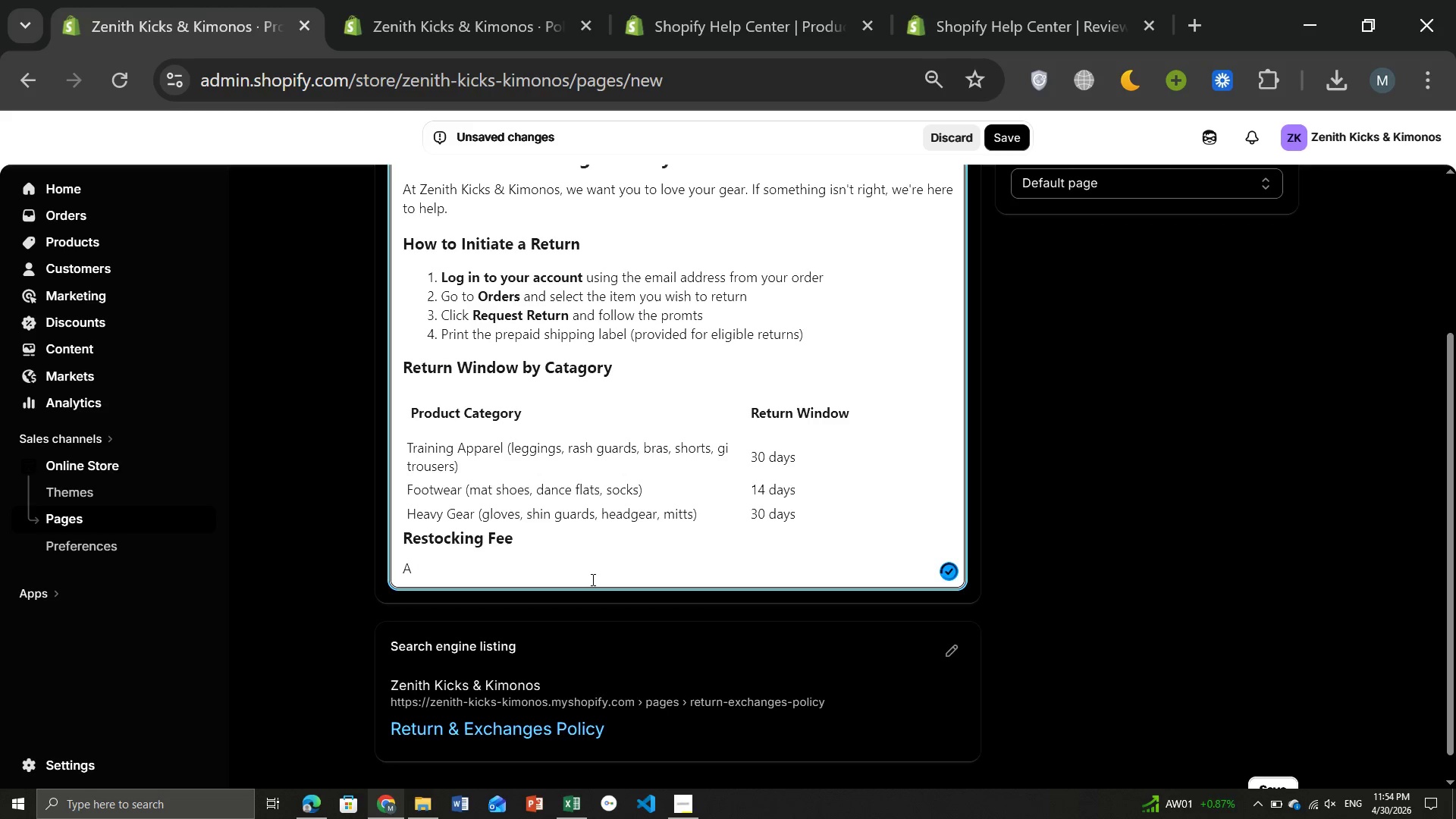 
key(Space)
 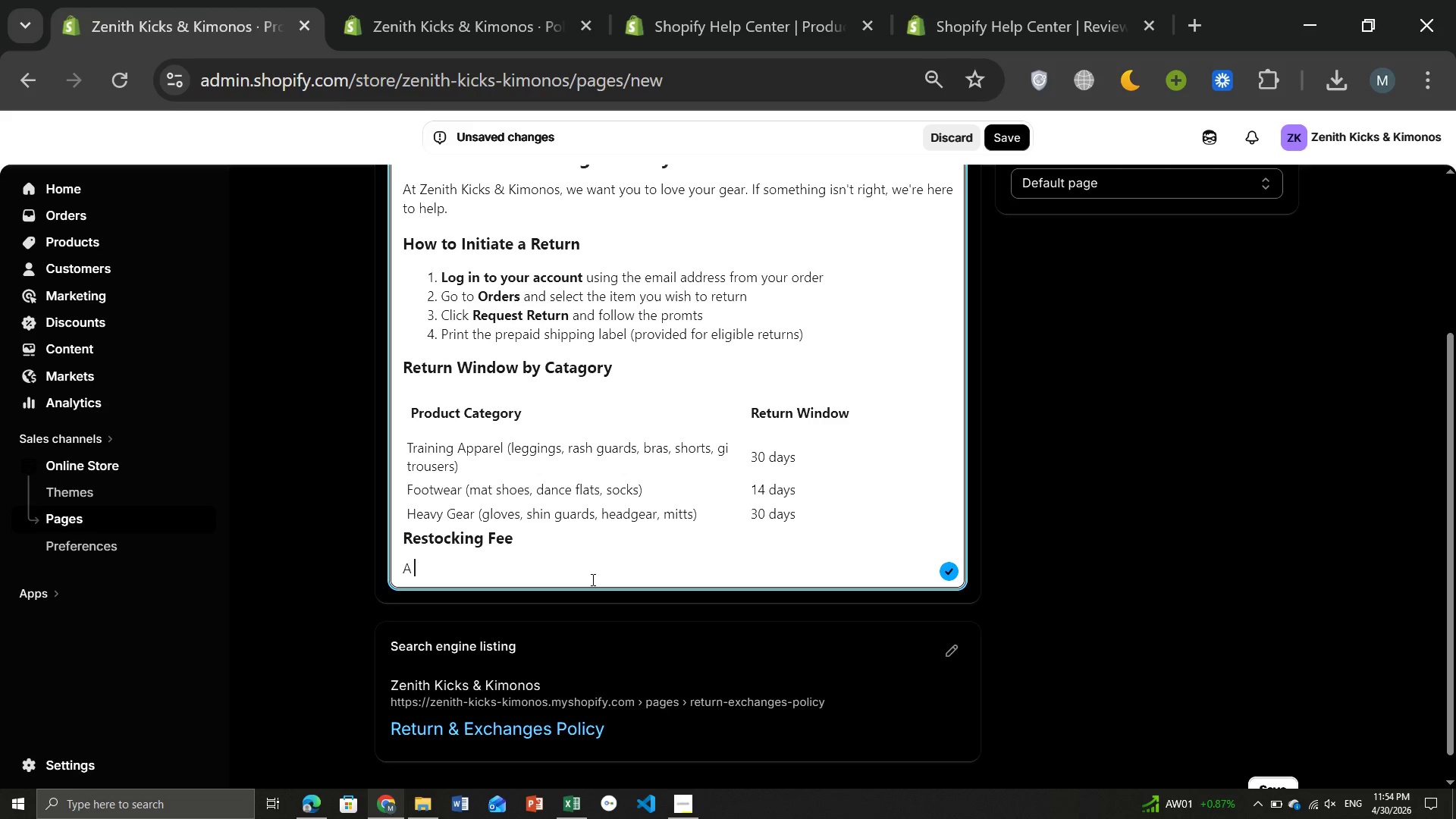 
key(Control+B)
 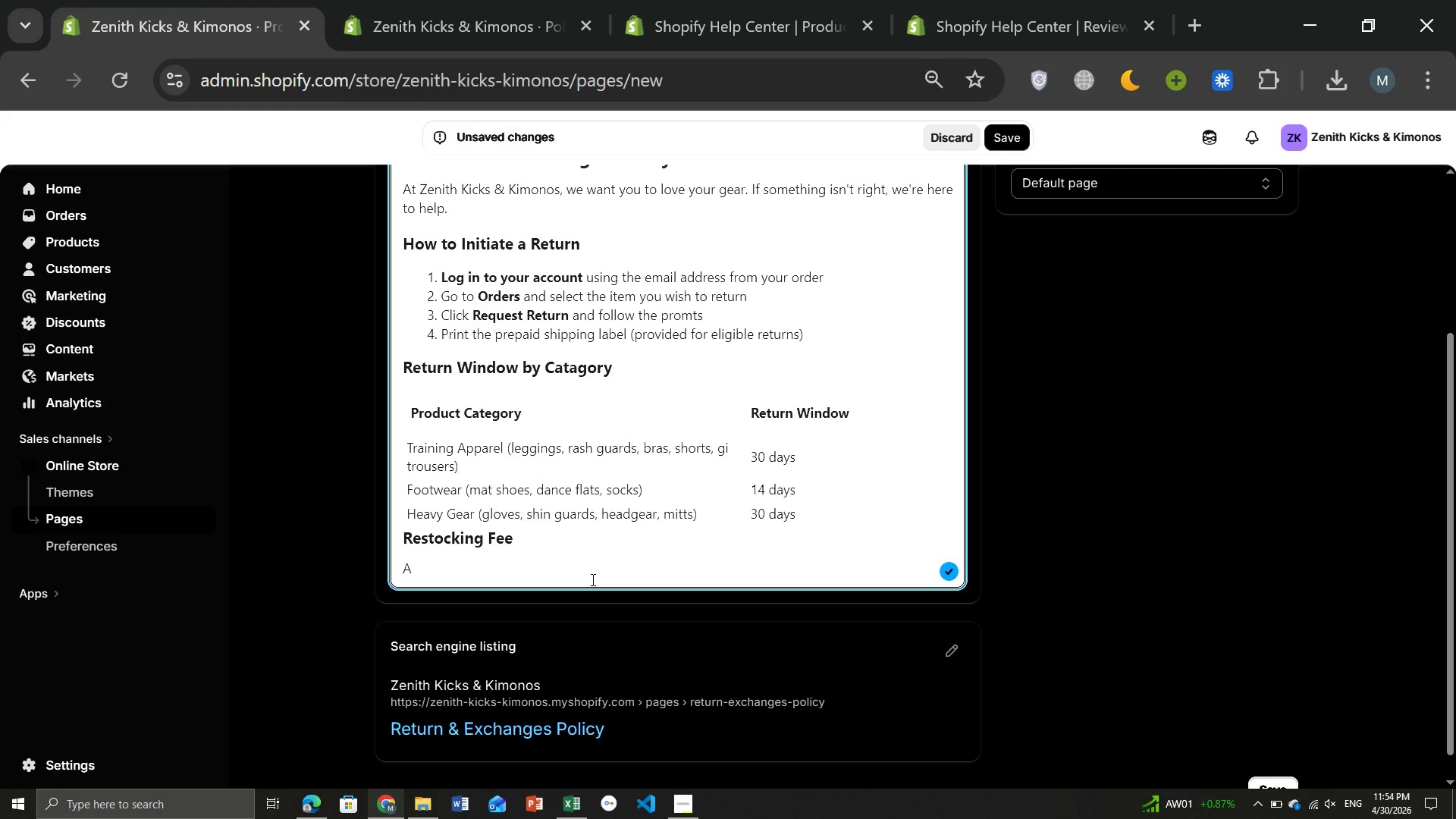 
type(10% restocking fee bapp)
key(Backspace)
key(Backspace)
key(Backspace)
key(Backspace)
 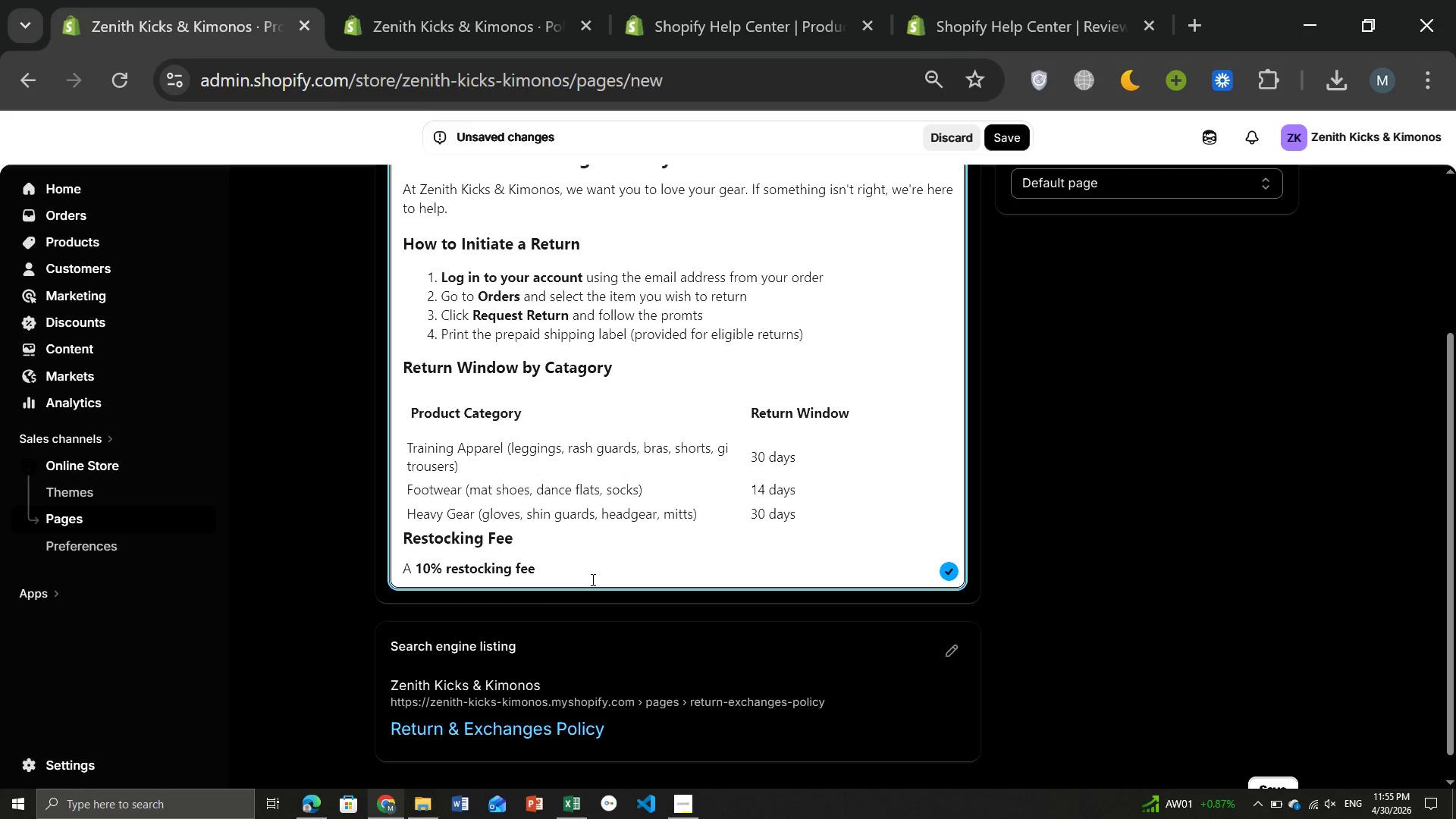 
 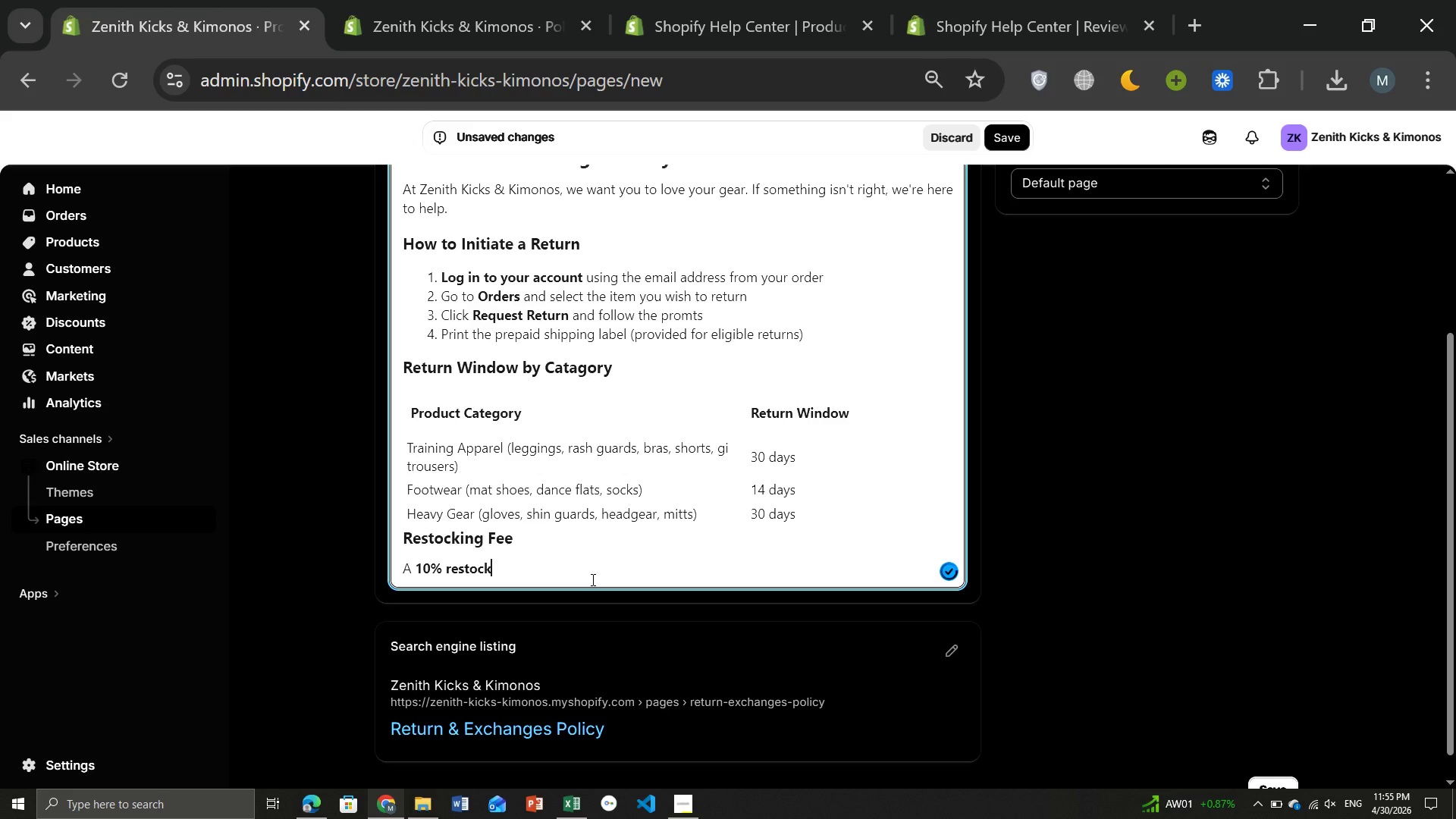 
hold_key(key=ControlLeft, duration=0.33)
 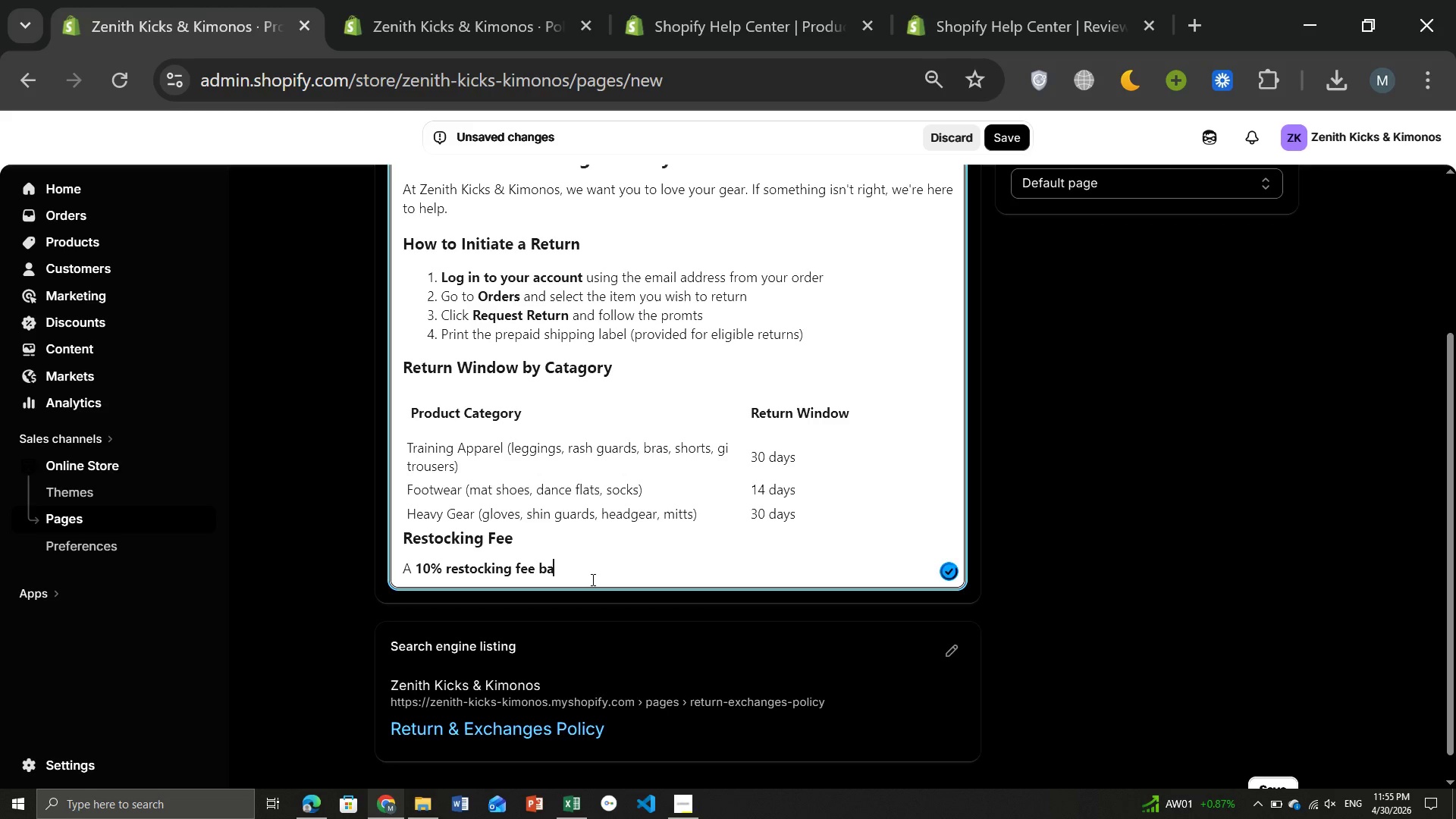 
key(Control+ControlLeft)
 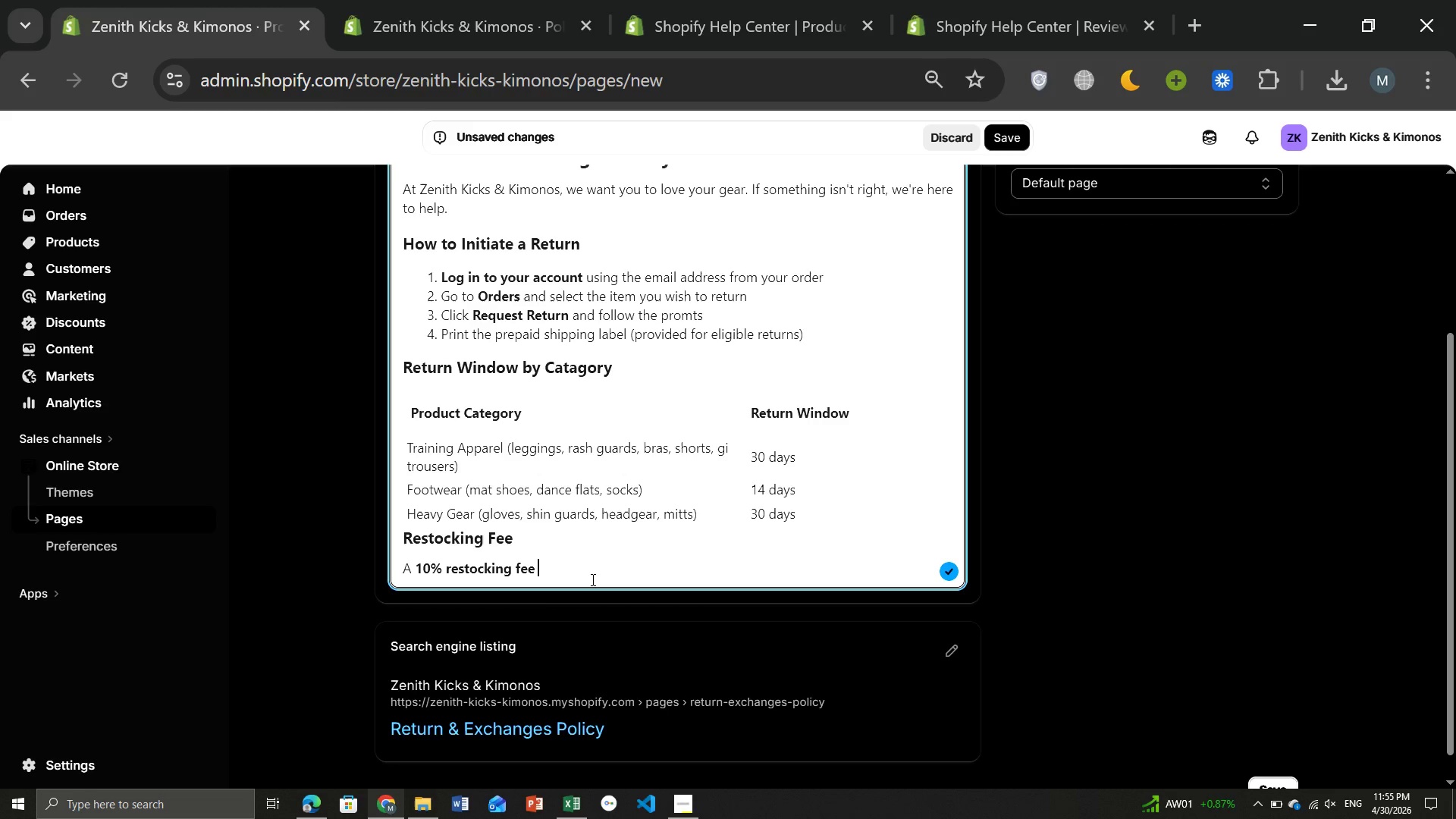 
key(Control+B)
 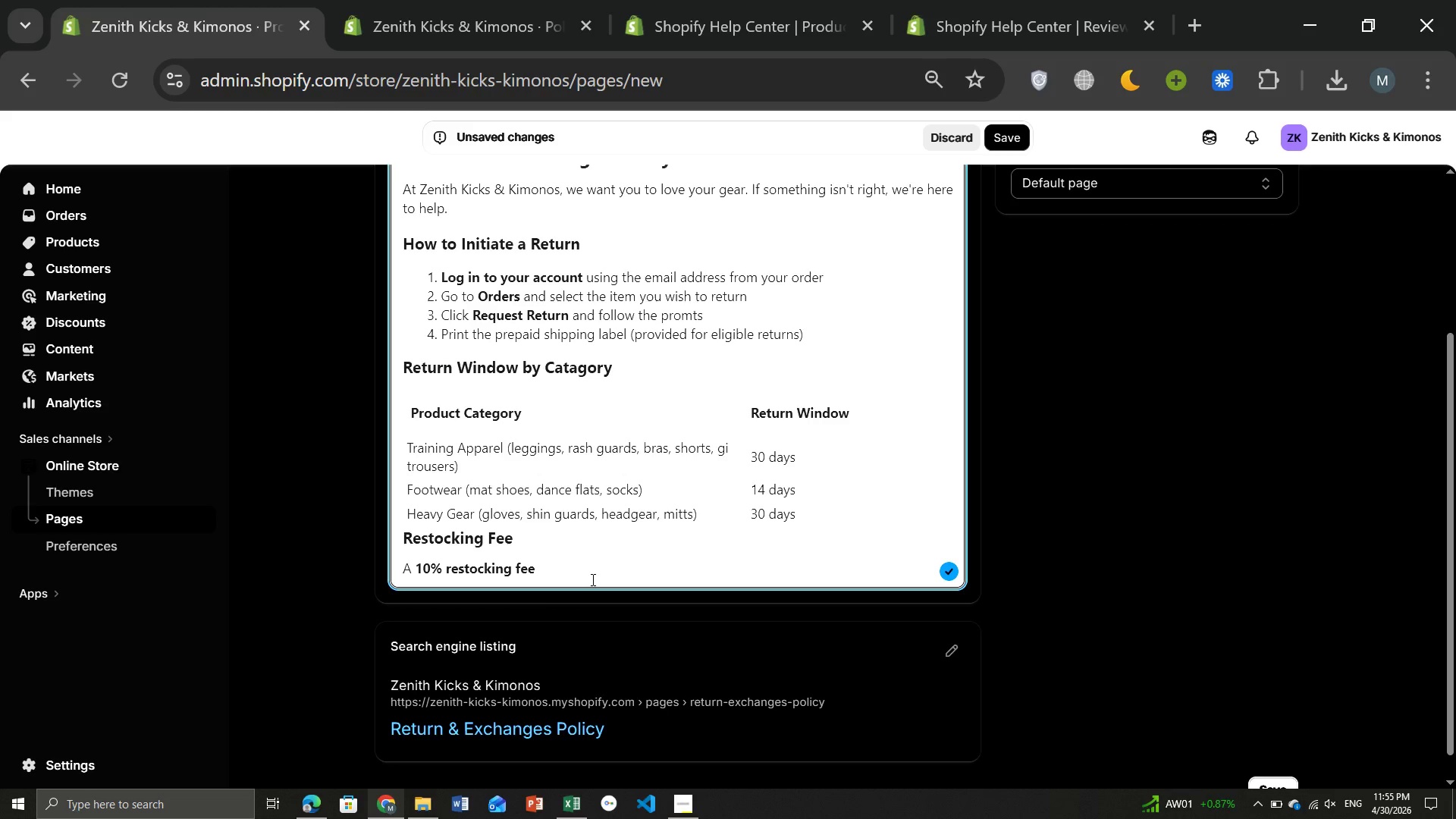 
type(appl)
 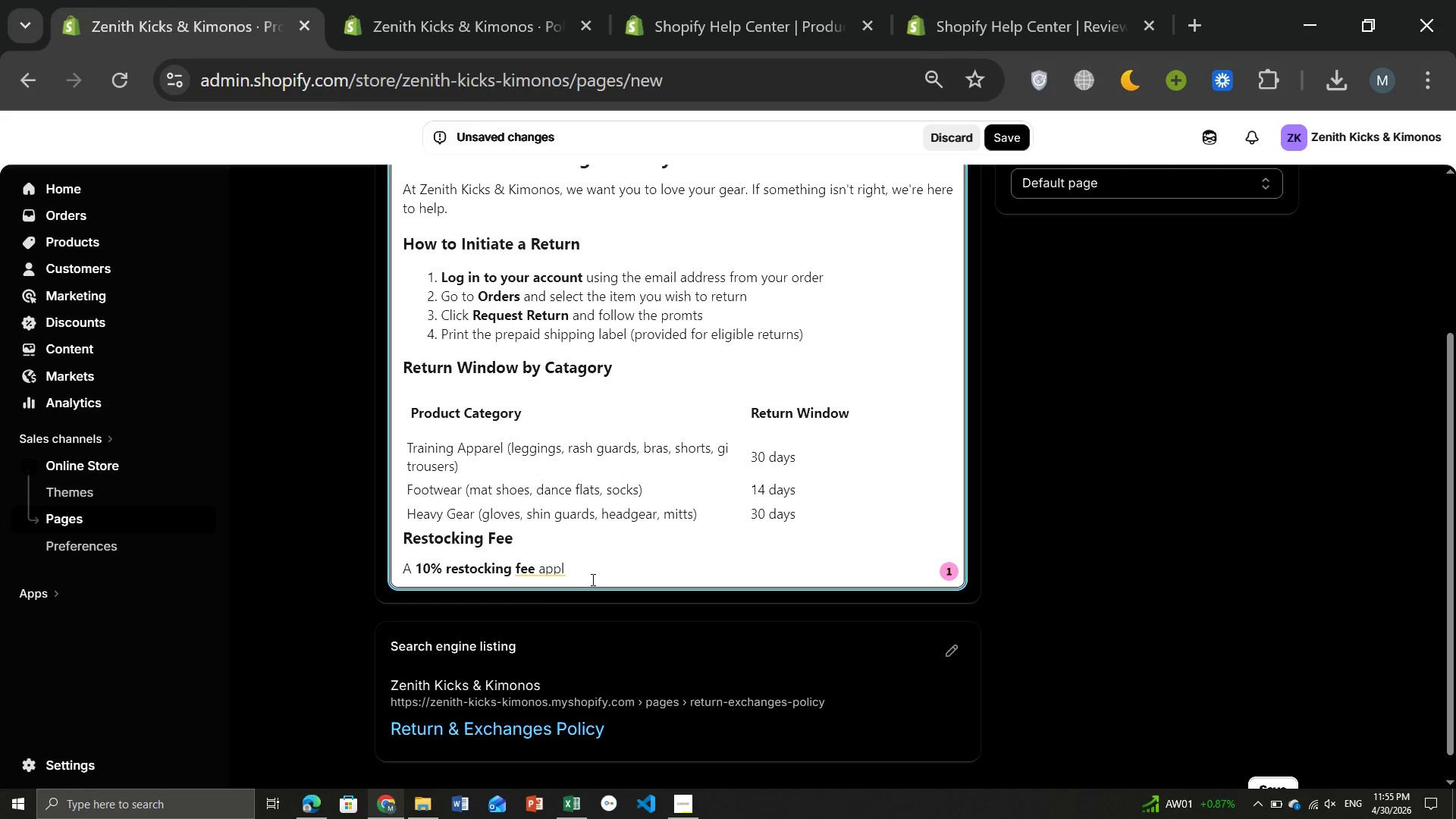 
type(ies to all Heavy Gear returns (boxing gloves, shin guards, headgear, )
 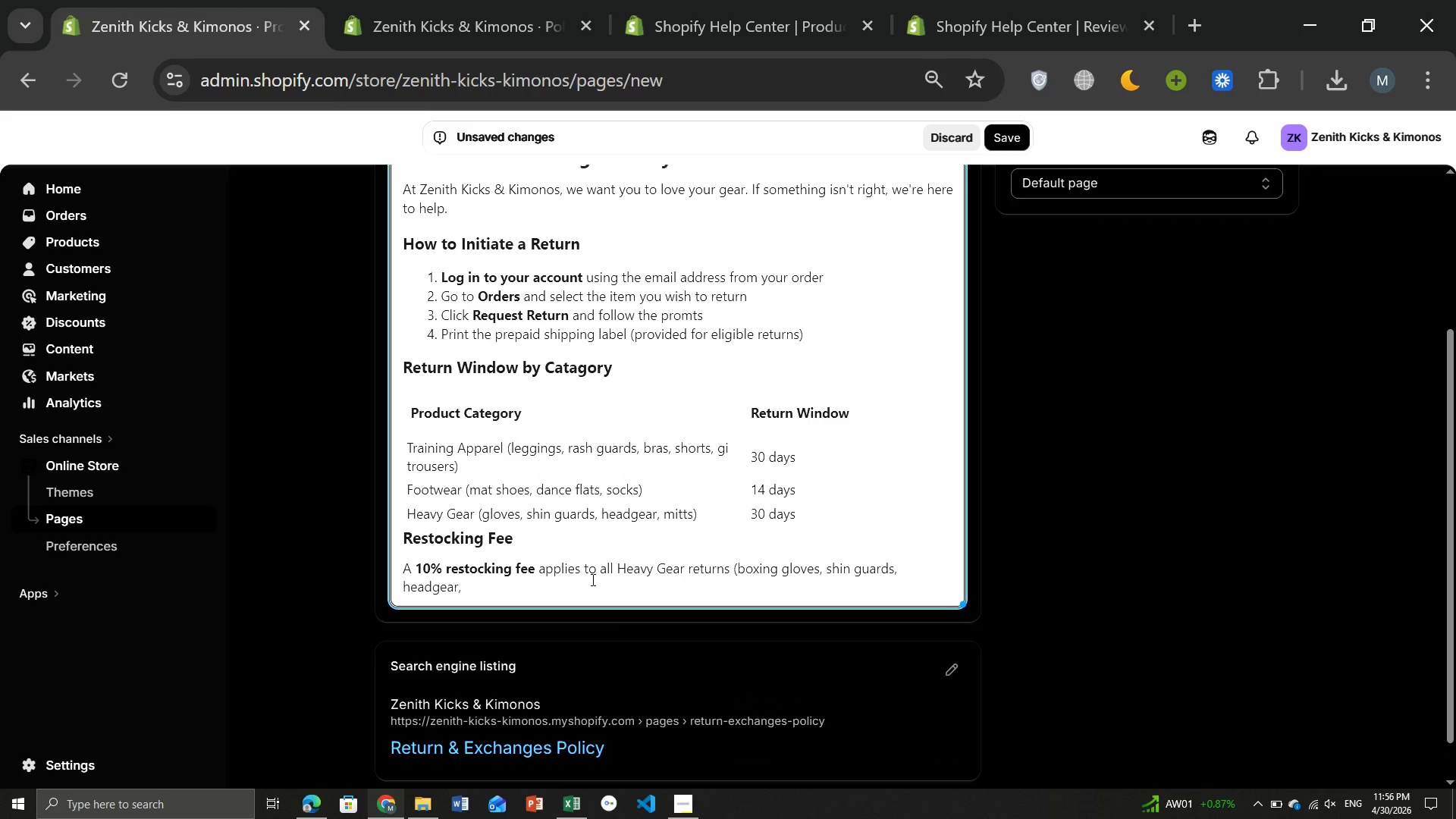 
type(training mitts).)
 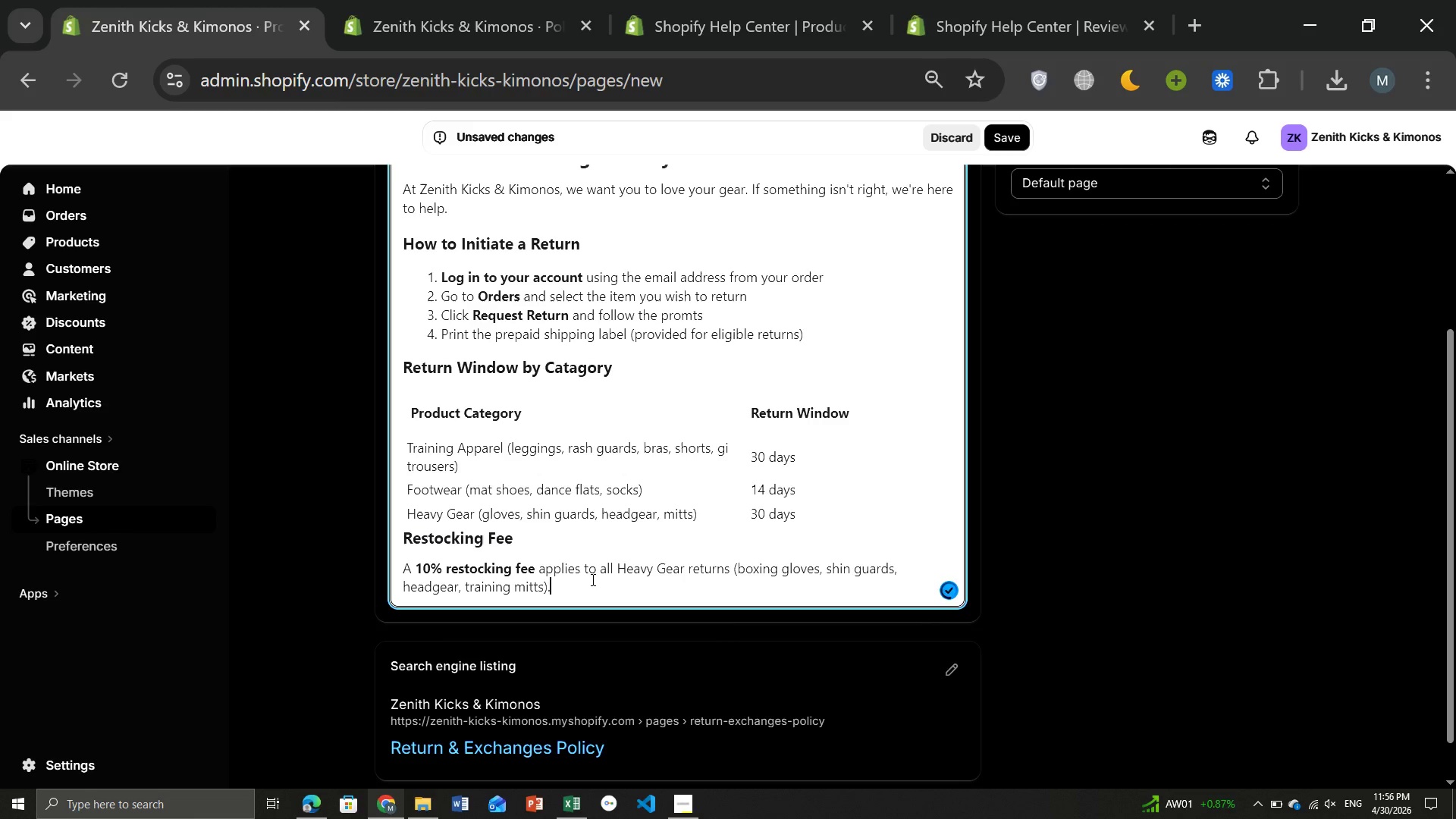 
key(Enter)
 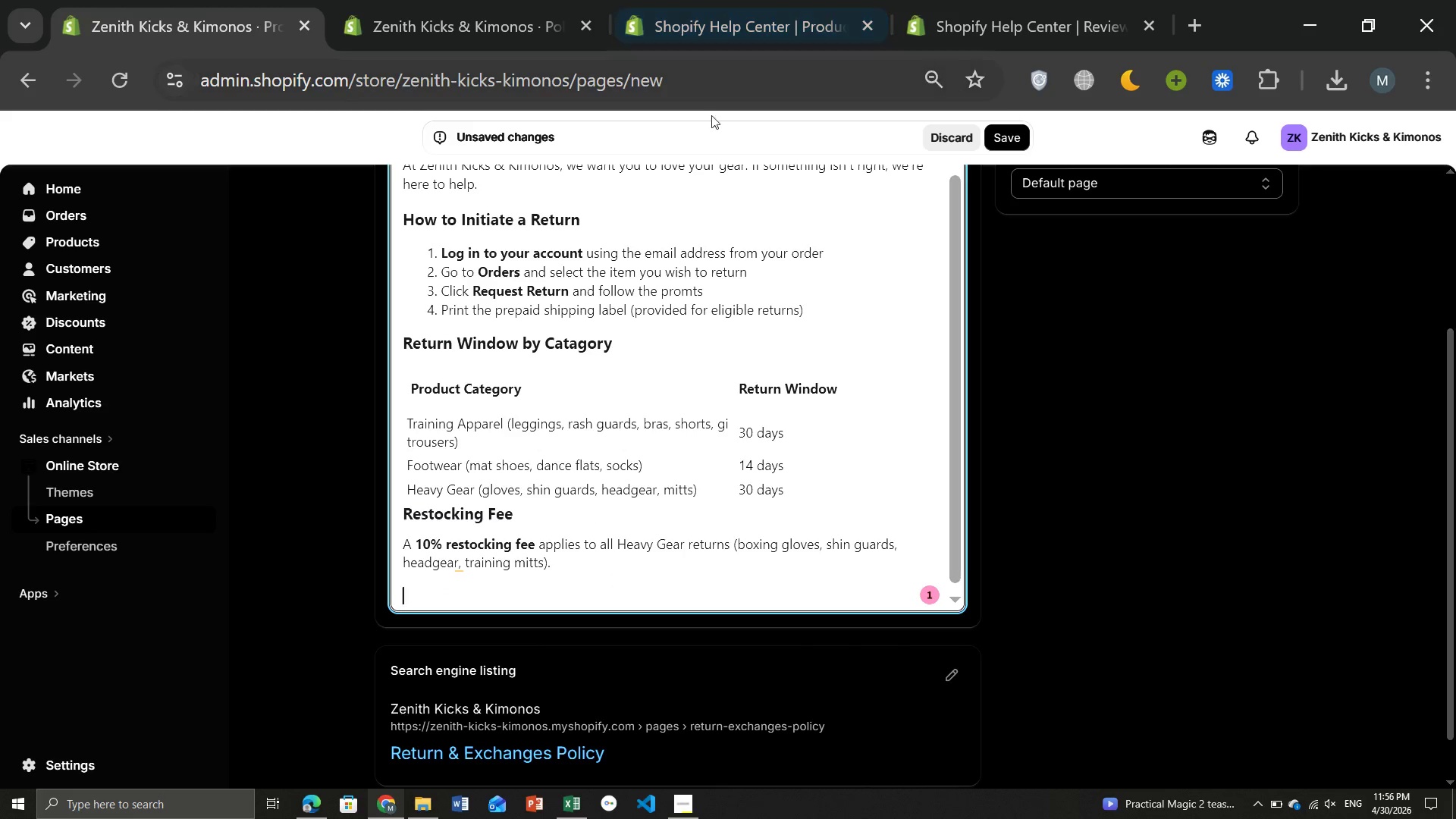 
wait(8.61)
 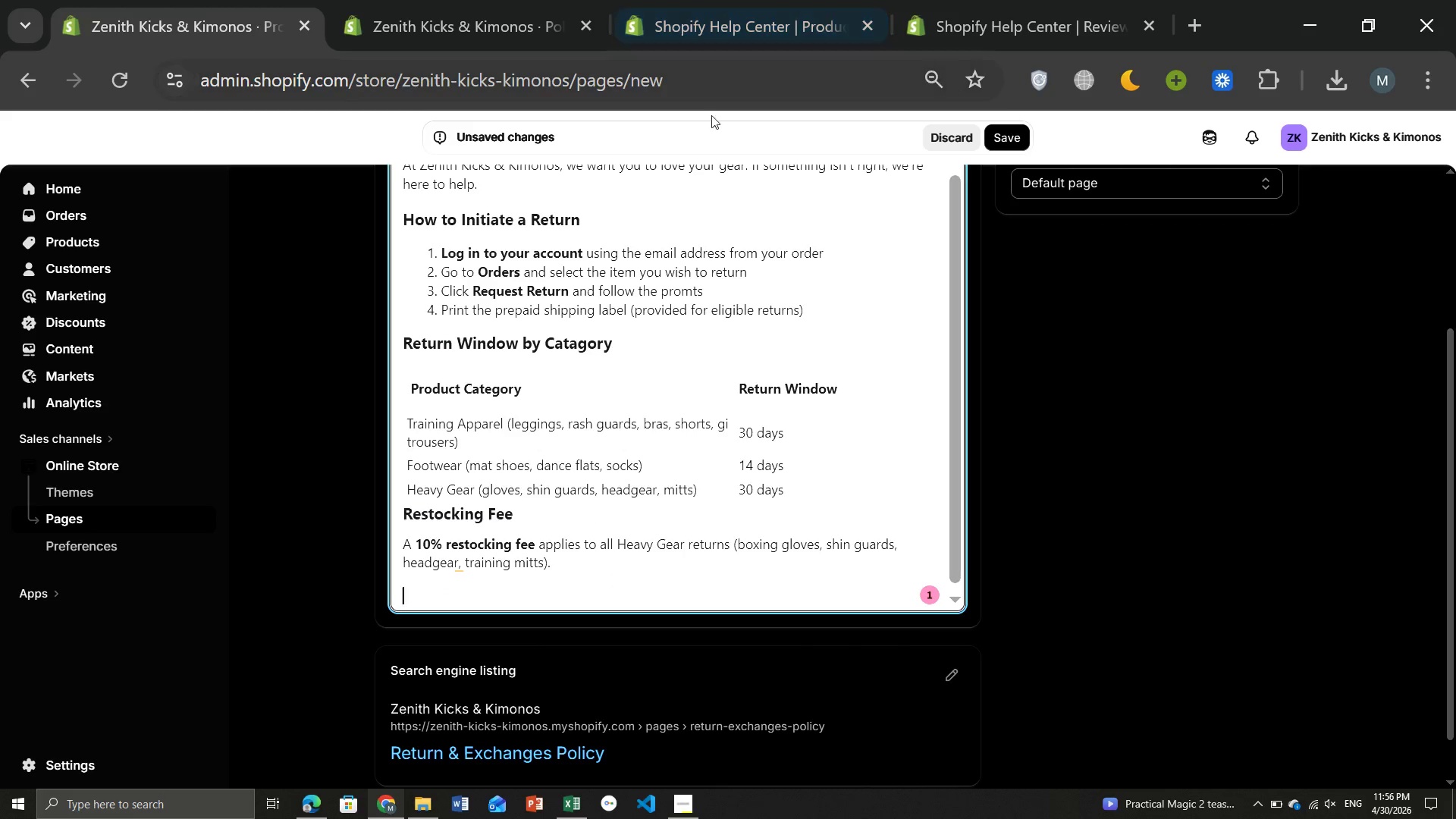 
left_click([495, 220])
 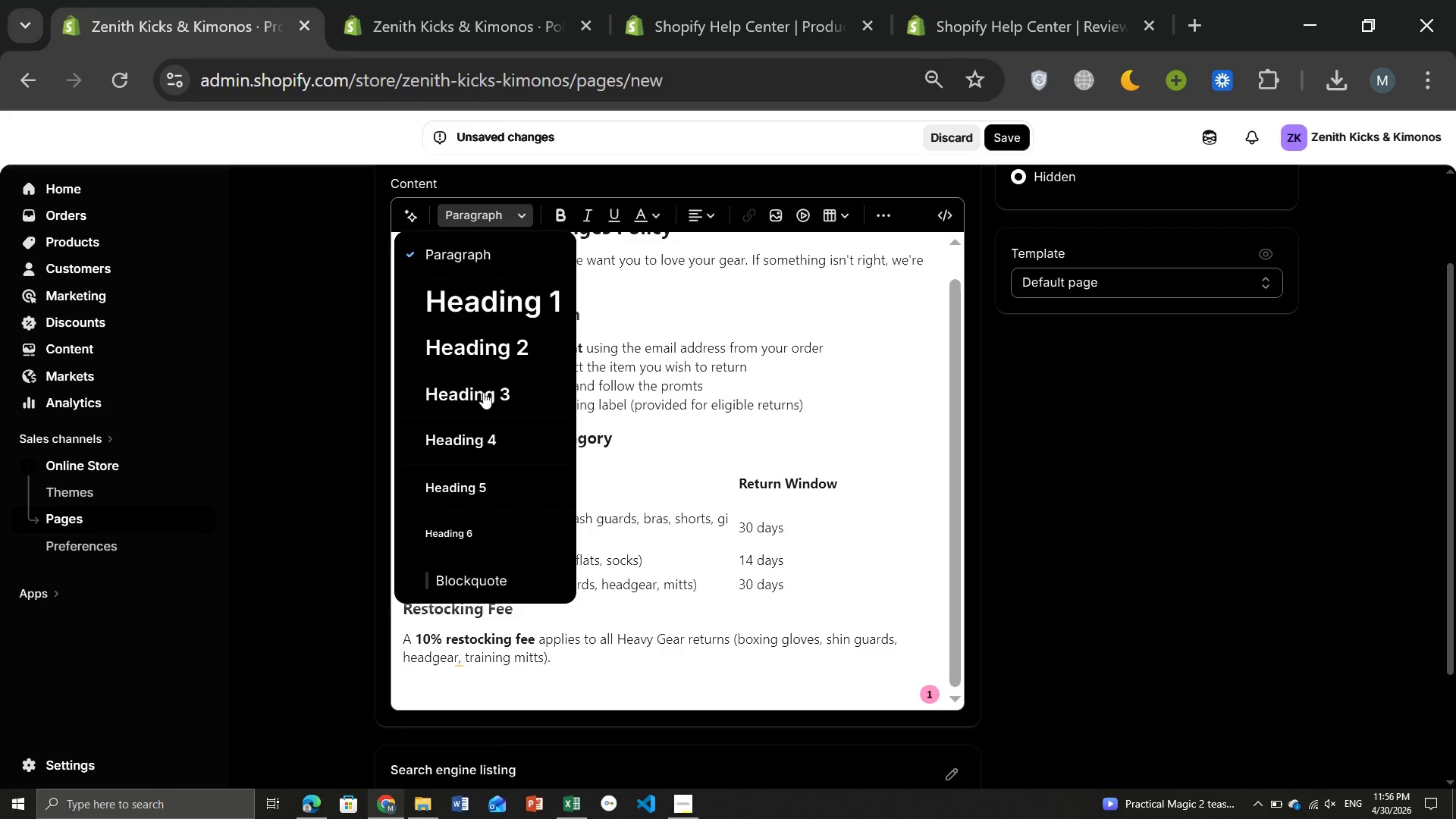 
left_click([481, 387])
 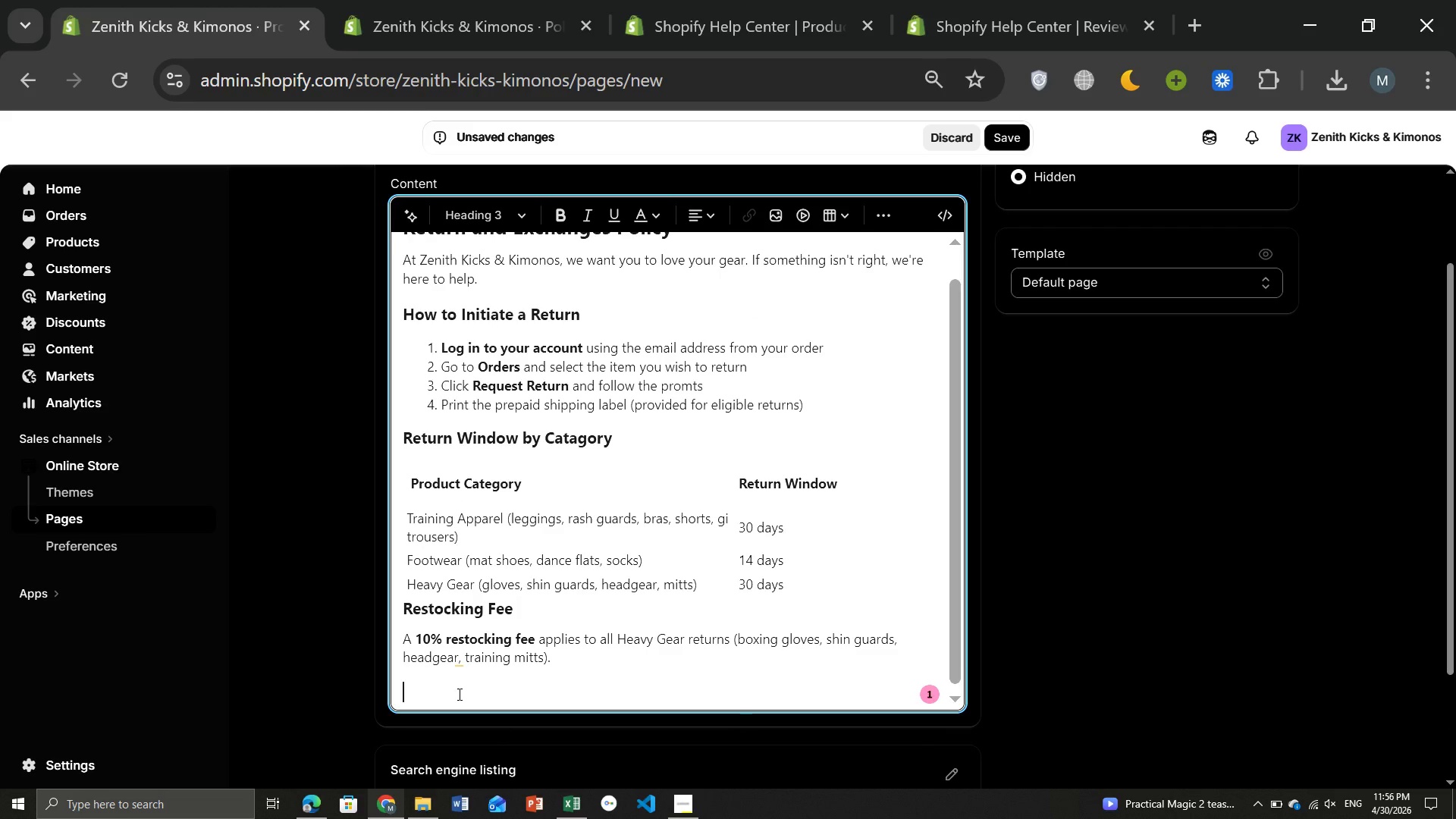 
key(CapsLock)
 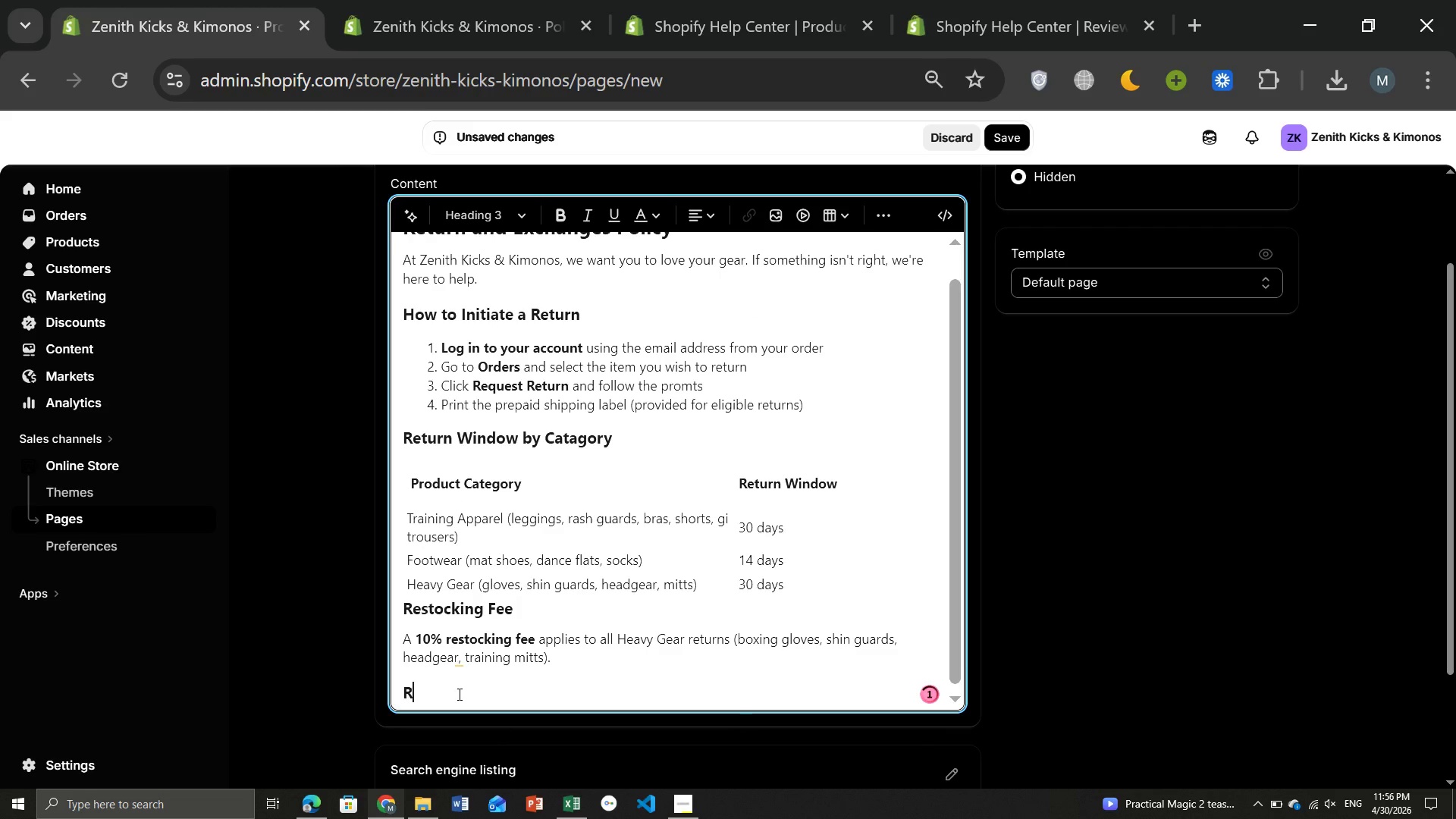 
key(R)
 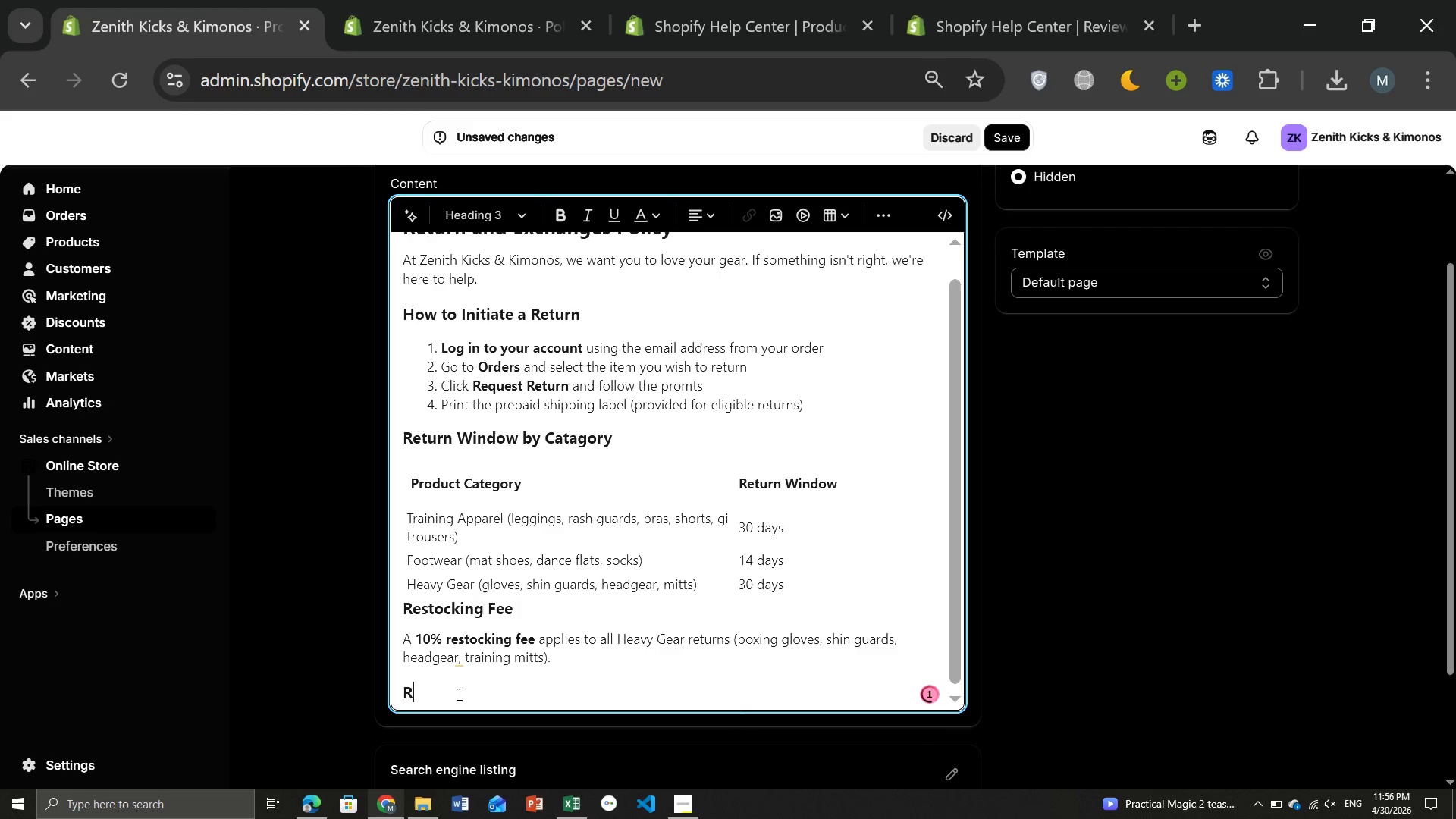 
key(CapsLock)
 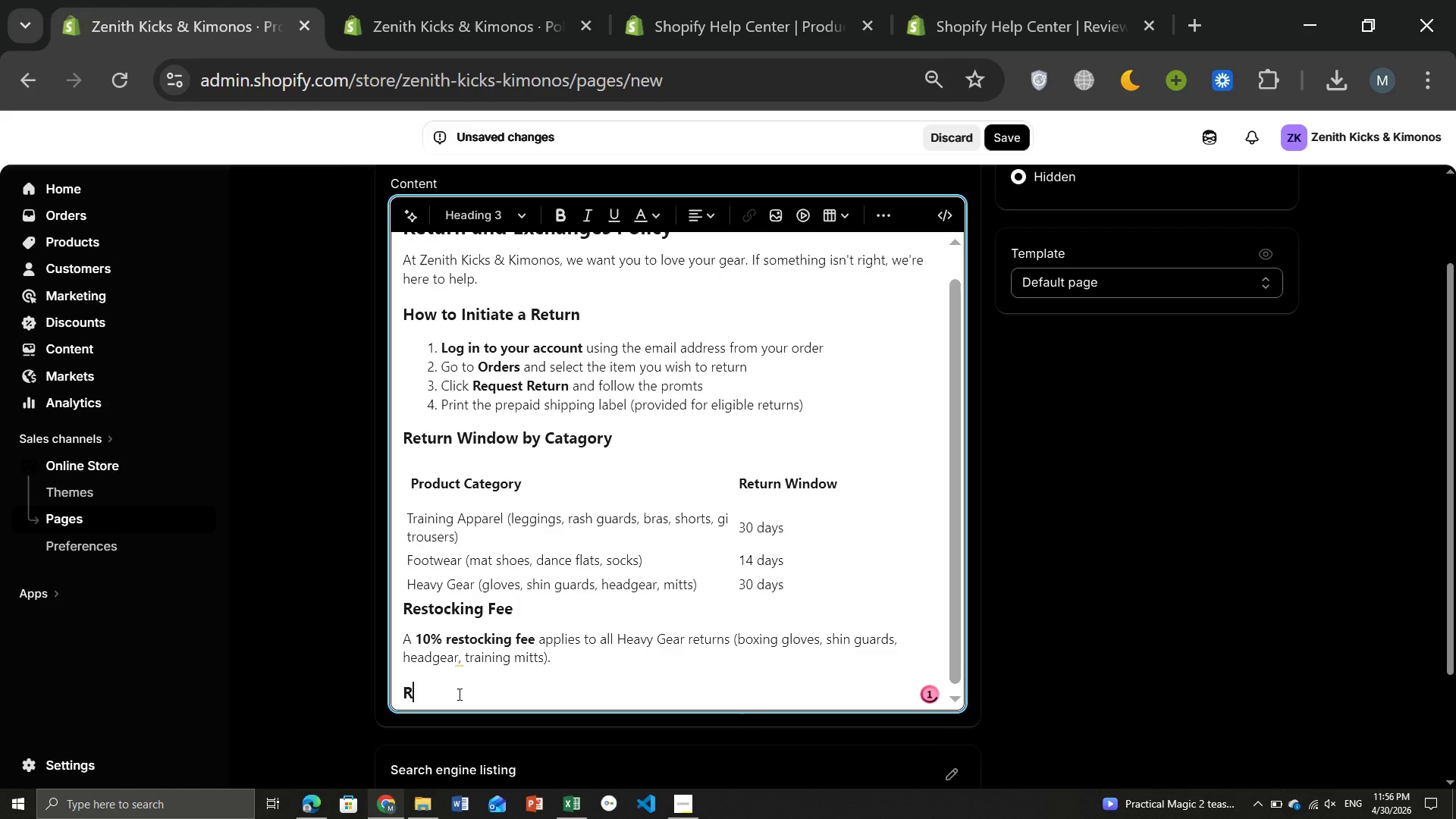 
key(E)
 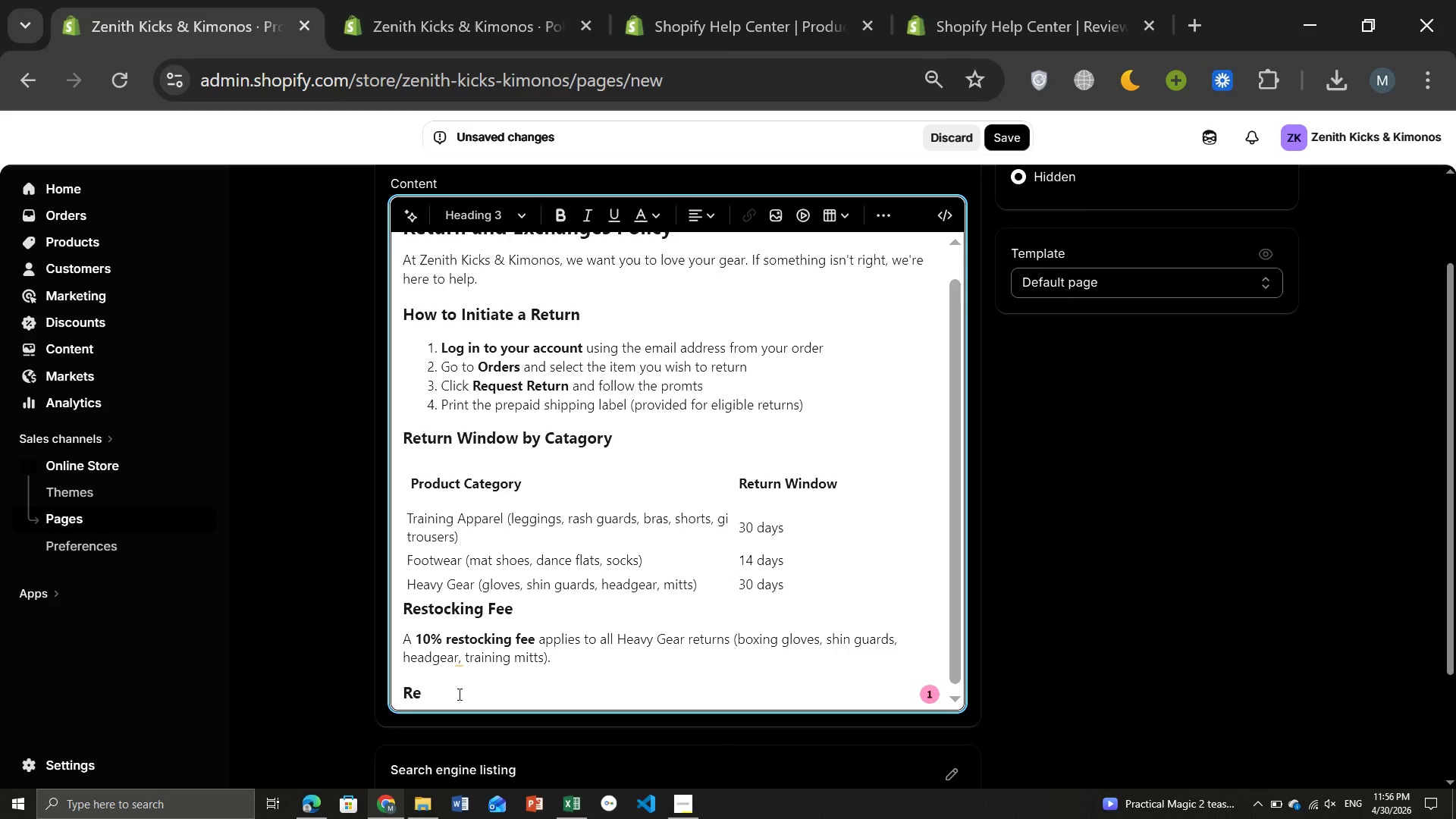 
type(turn Re)
 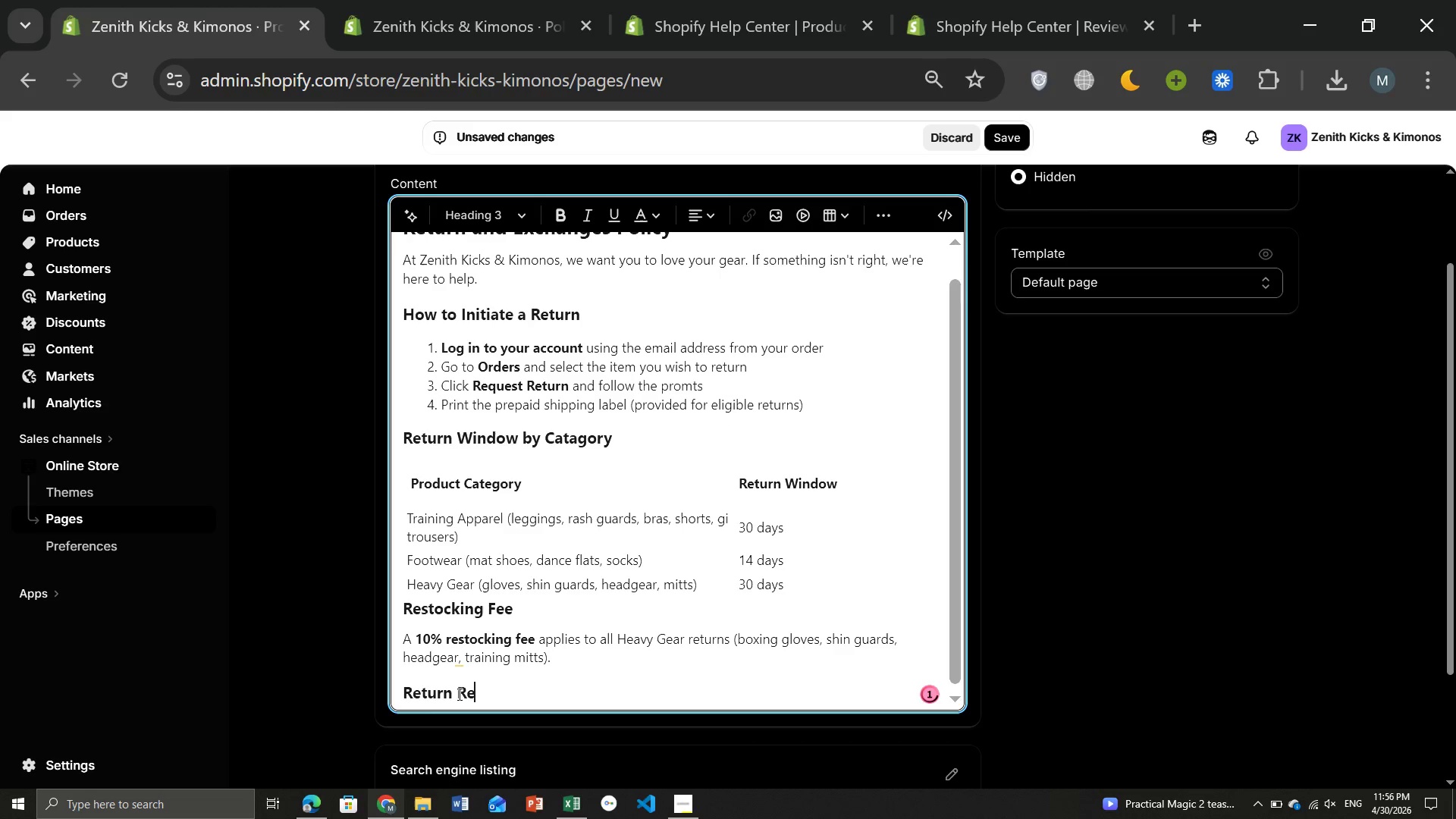 
type(quirments)
 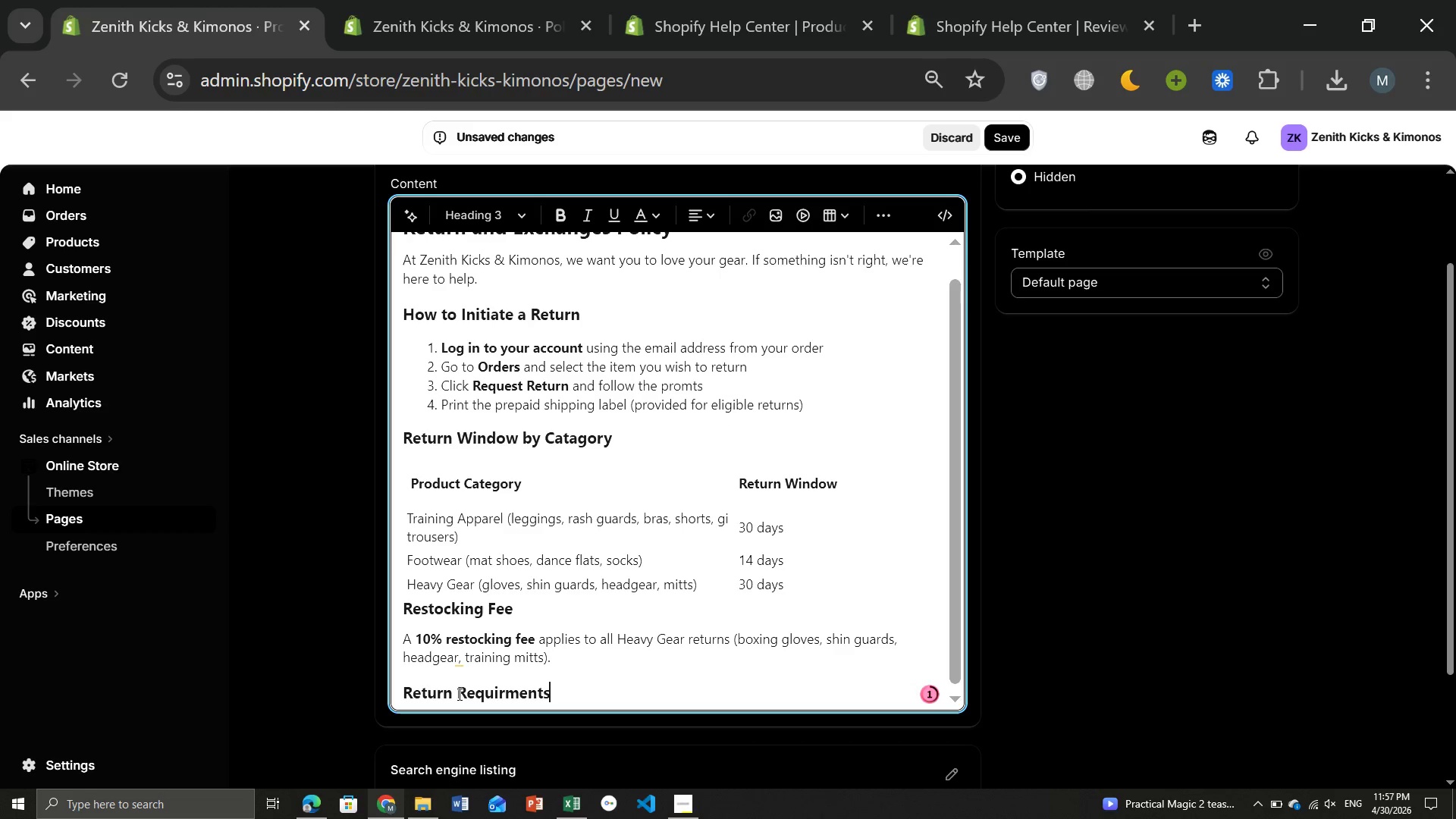 
key(Enter)
 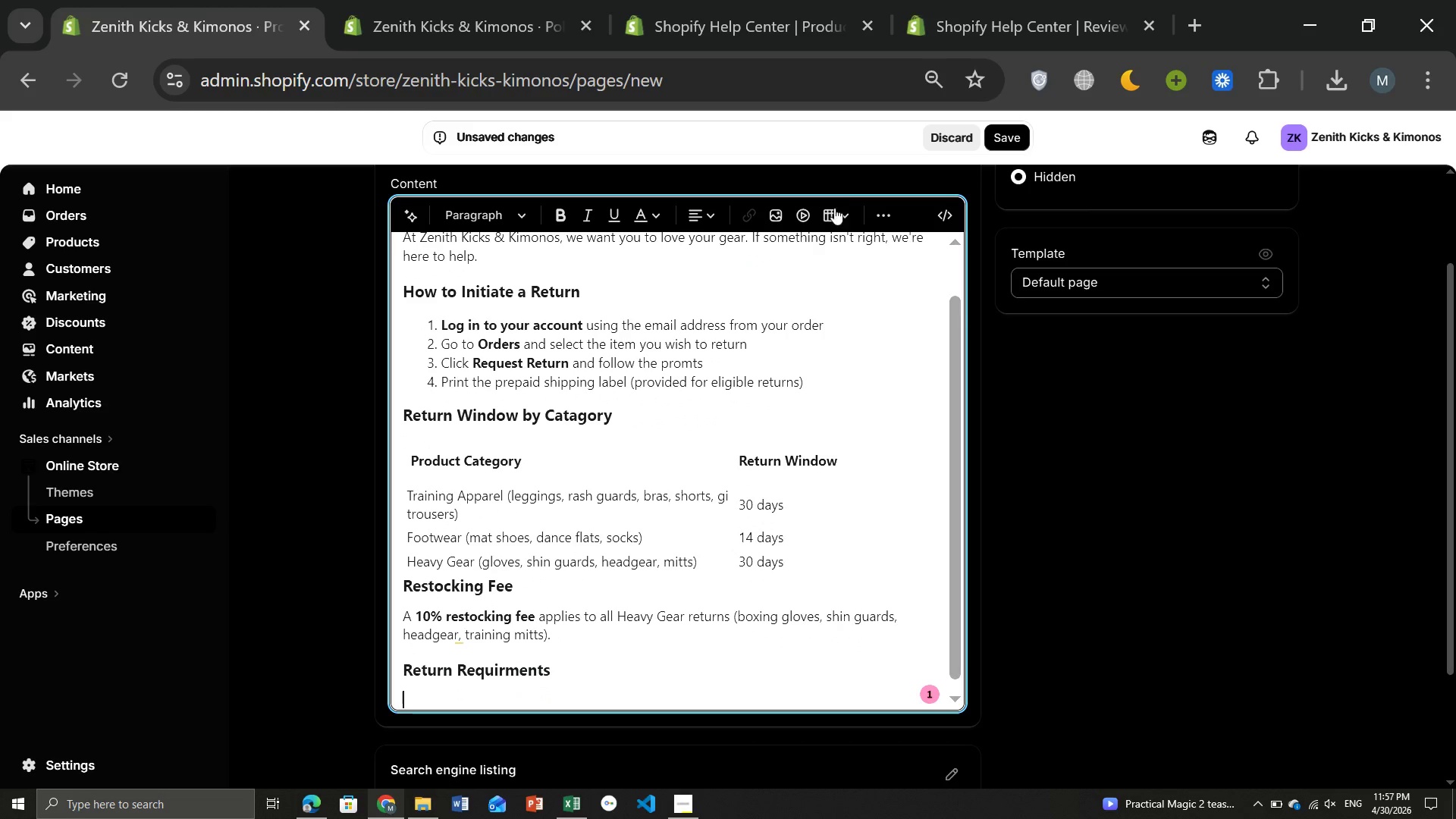 
left_click([892, 212])
 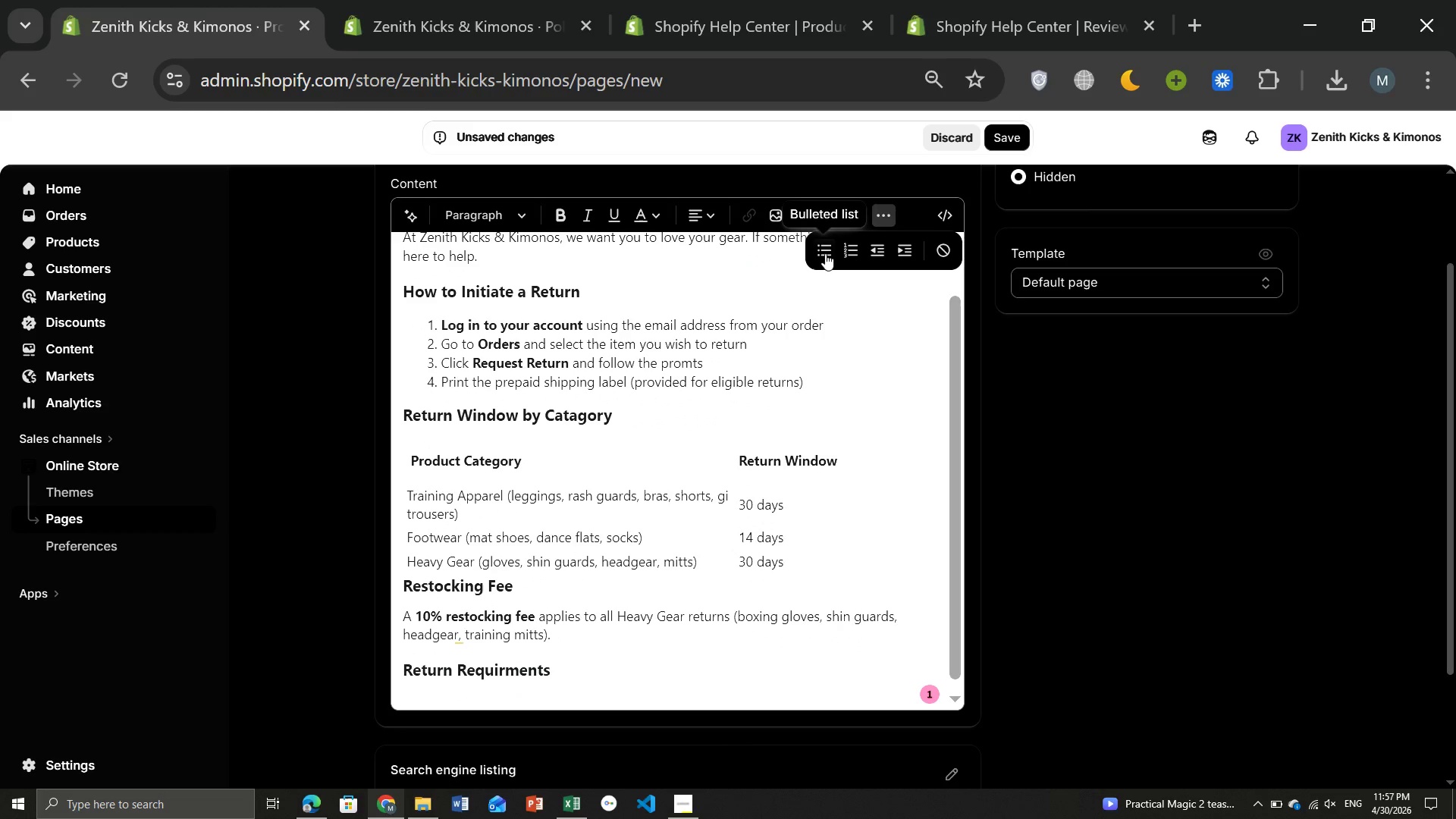 
left_click([825, 249])
 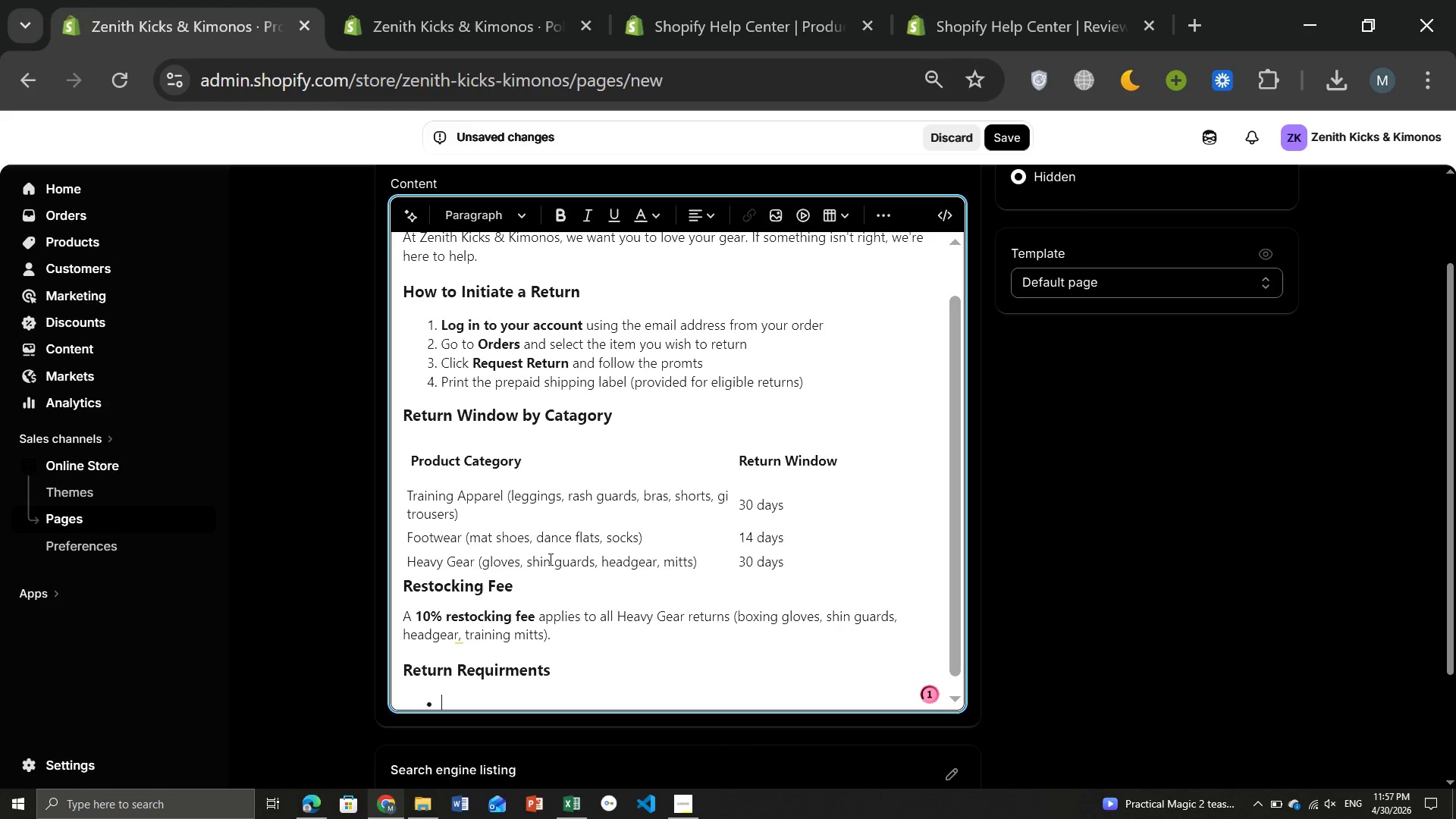 
type(Items must be unused and in original packaging)
 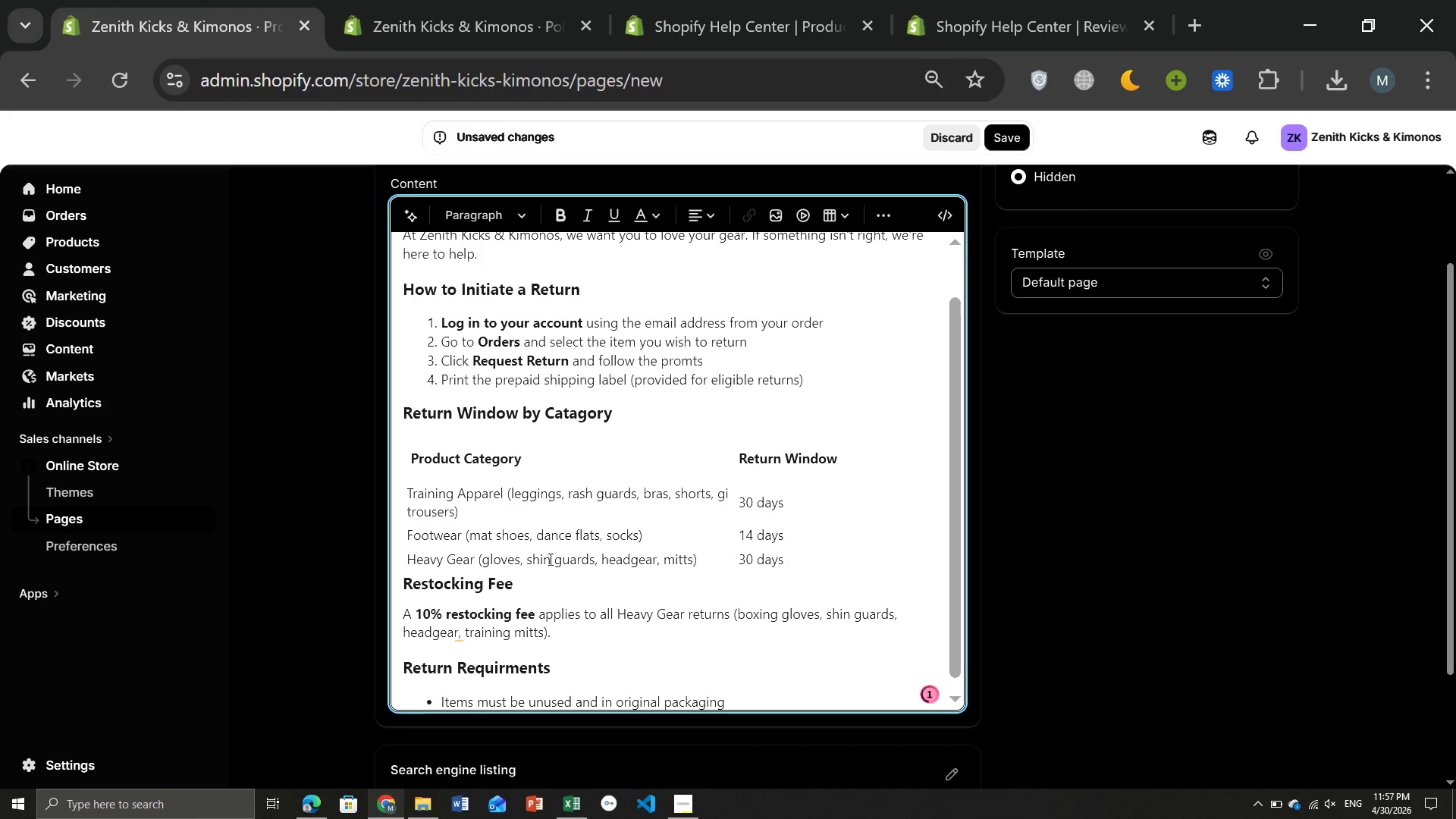 
key(Enter)
 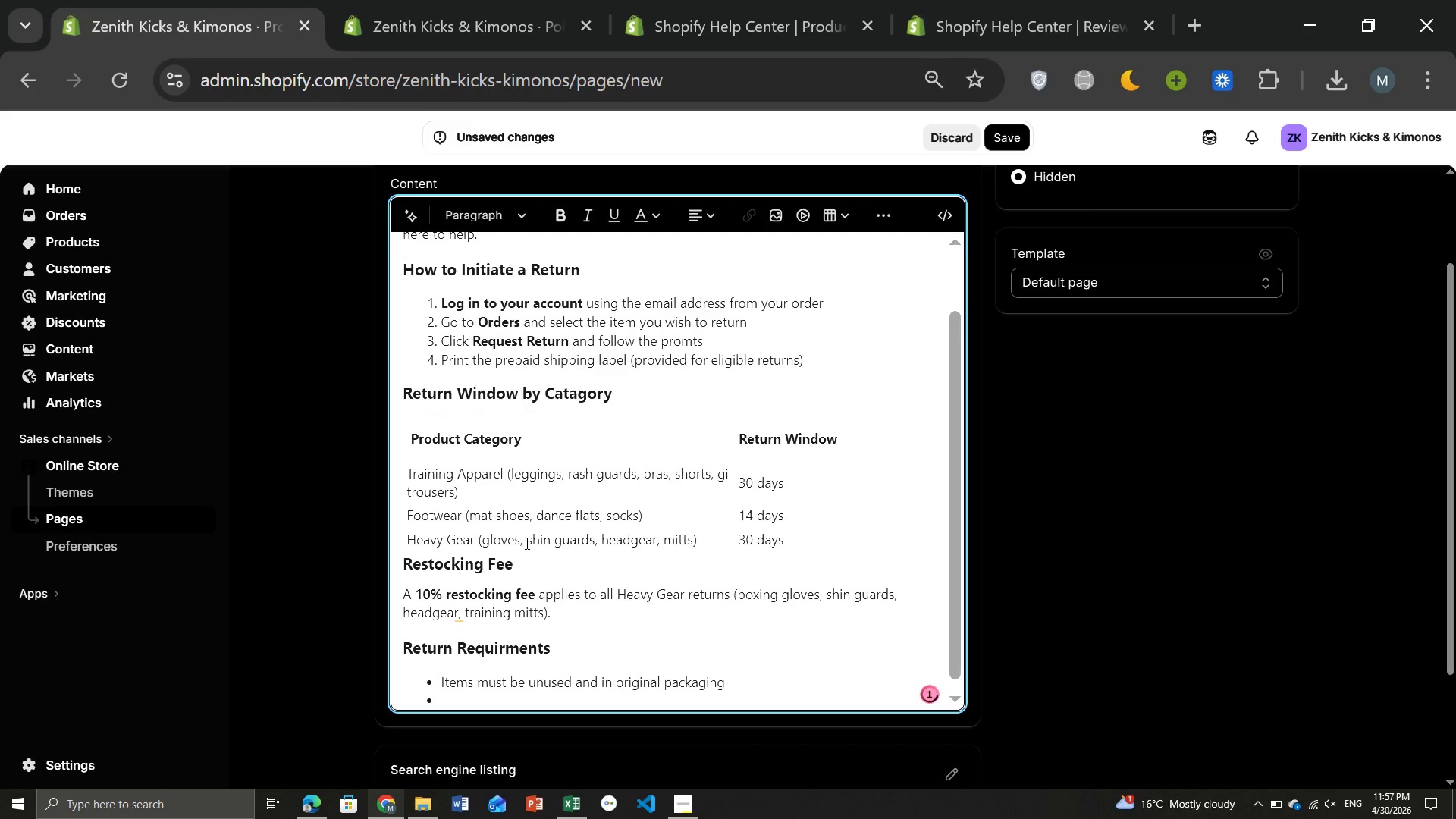 
key(Control+ControlLeft)
 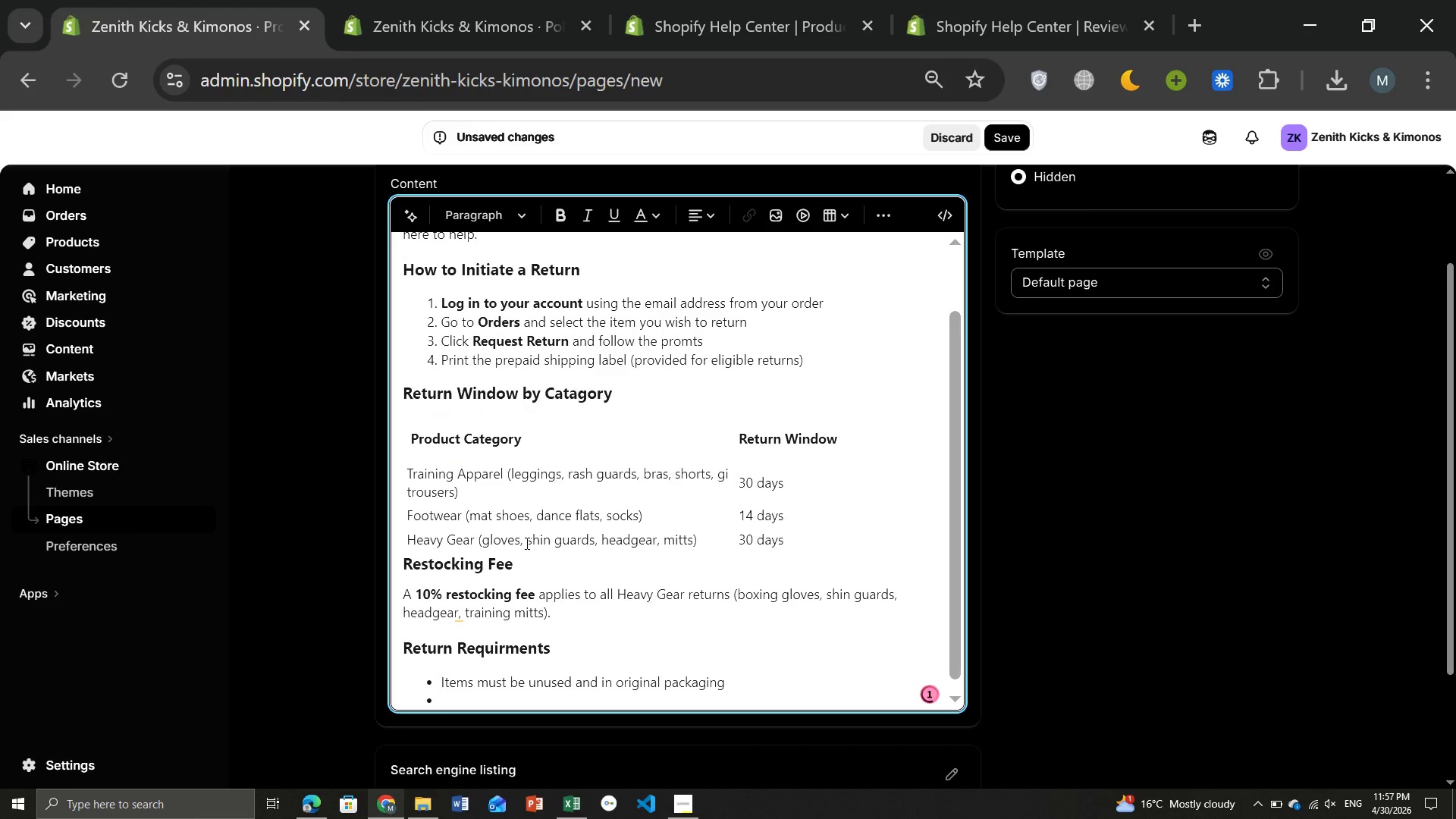 
key(Control+Equal)
 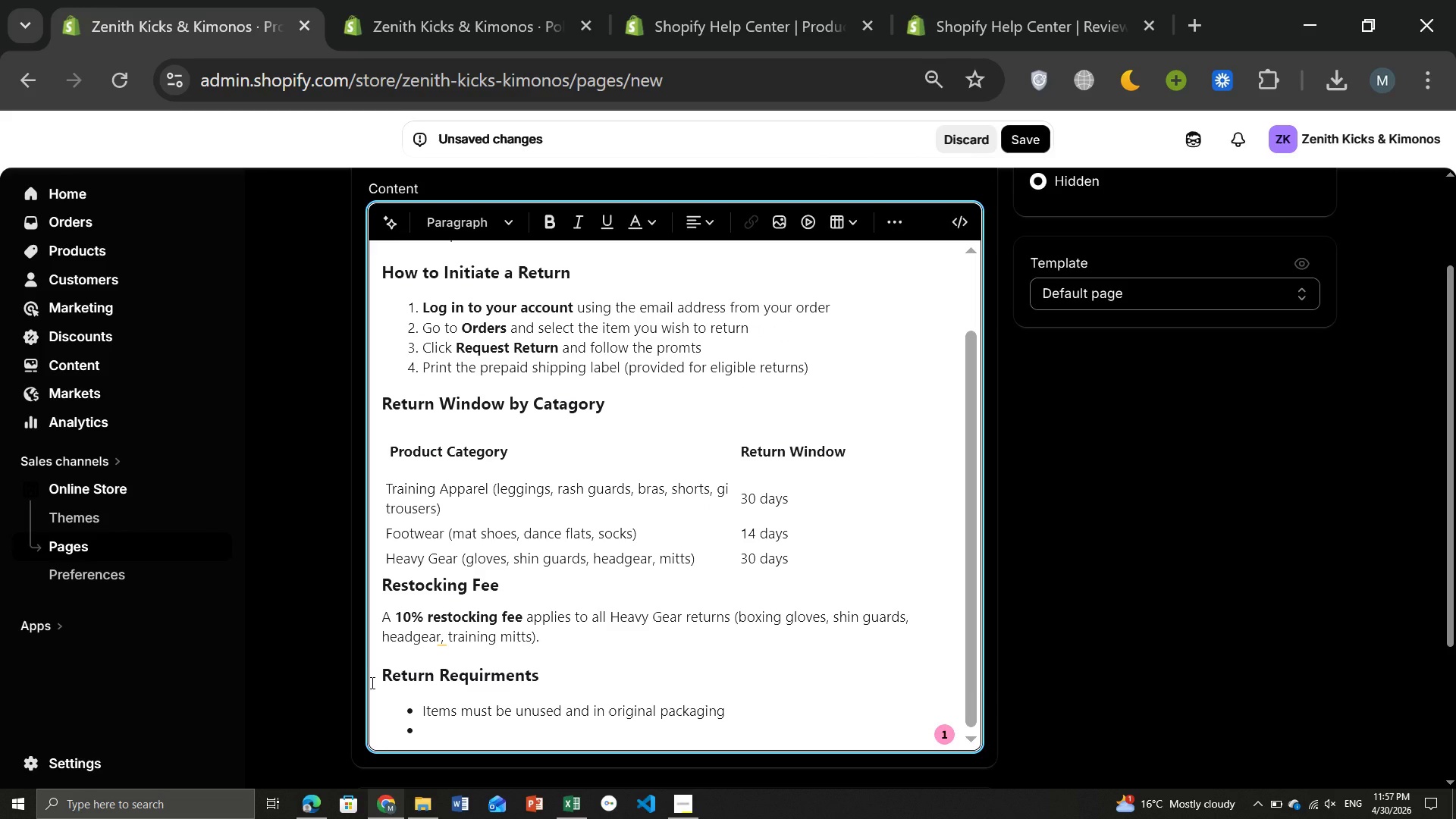 
type(Footwear returns require manual ao)
key(Backspace)
type(pproval ()
 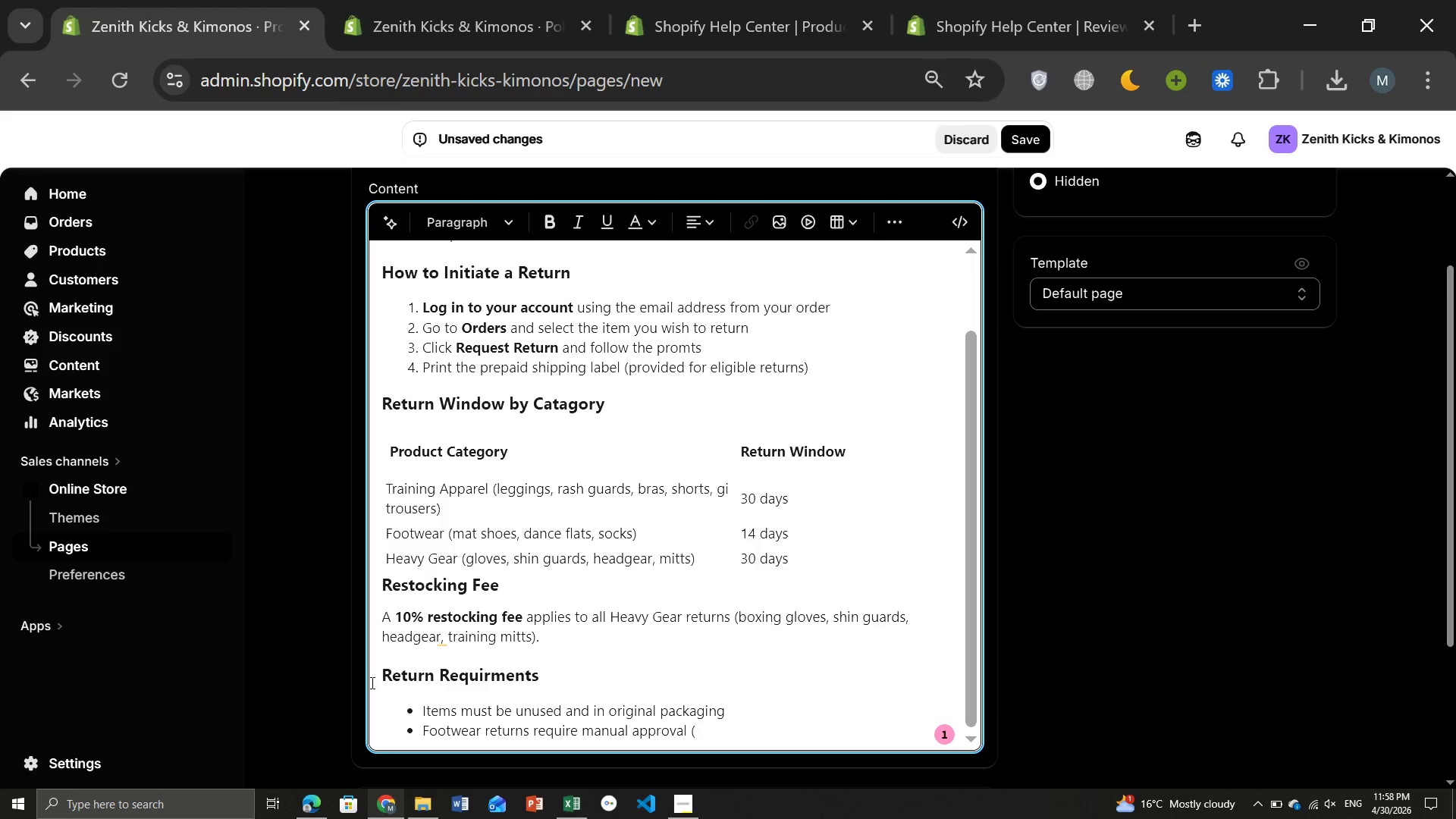 
type(please allow)
 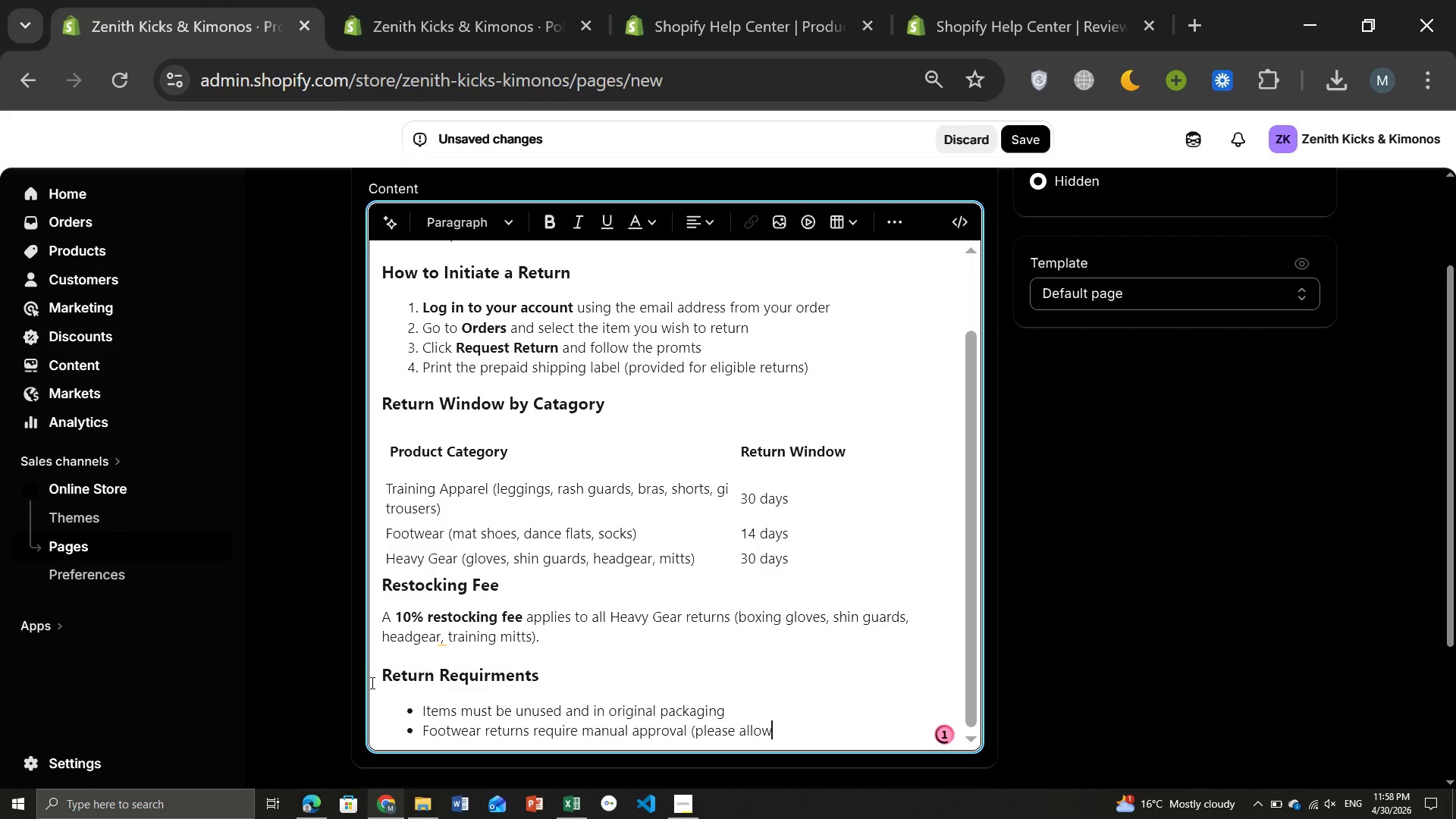 
type( 1-2 business days))
 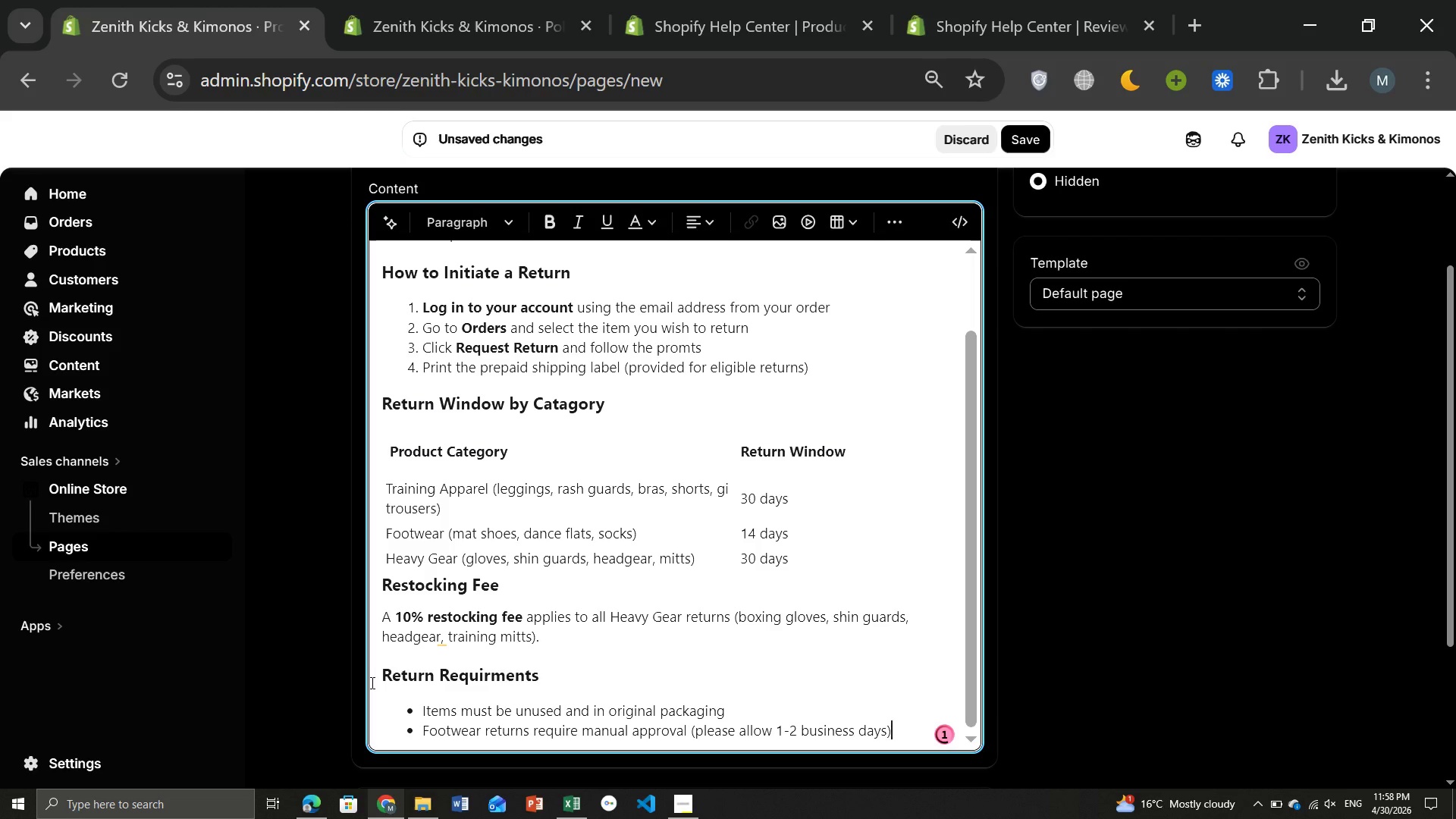 
key(Enter)
 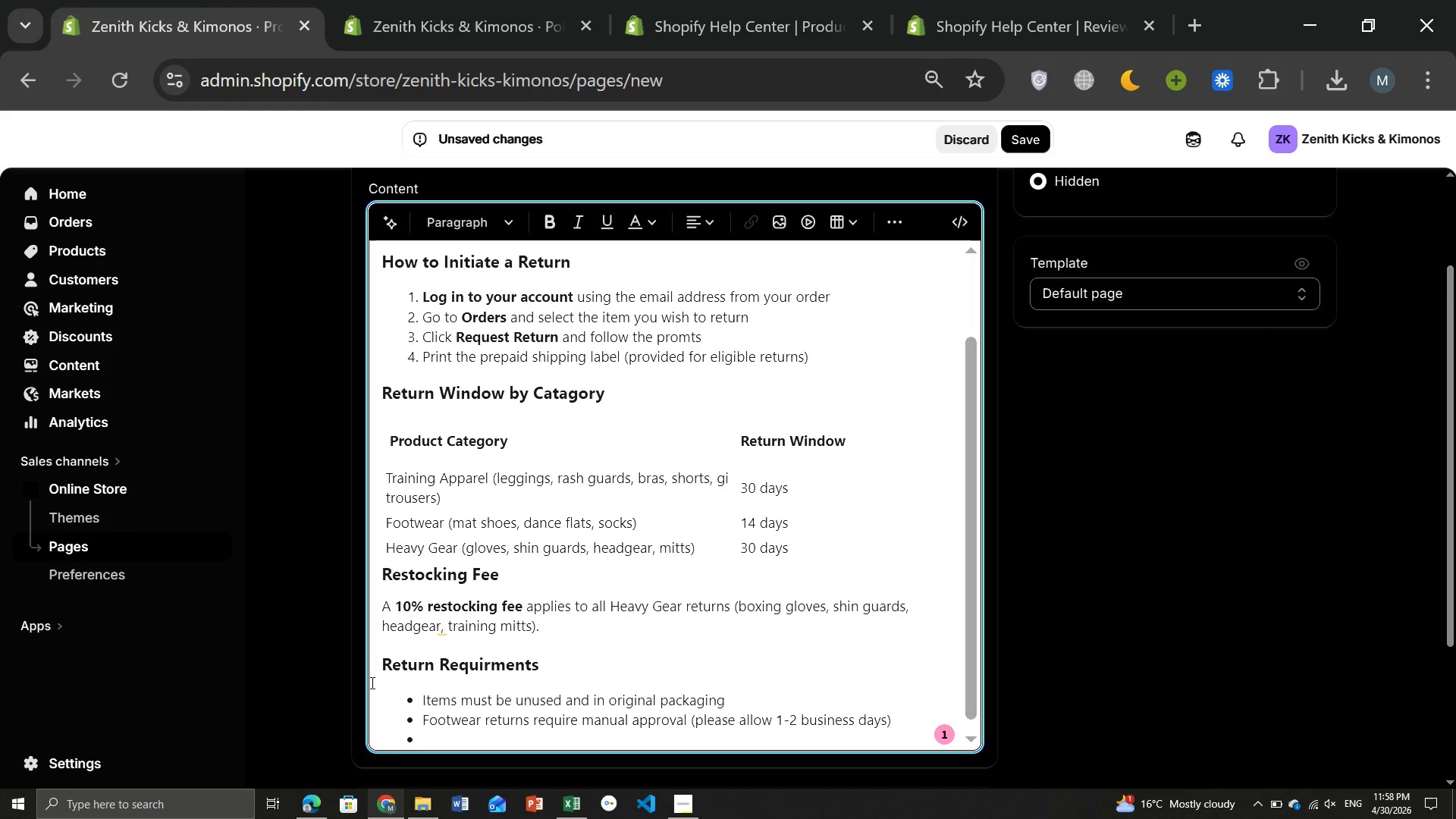 
type(Custom or final sale items cannot be )
 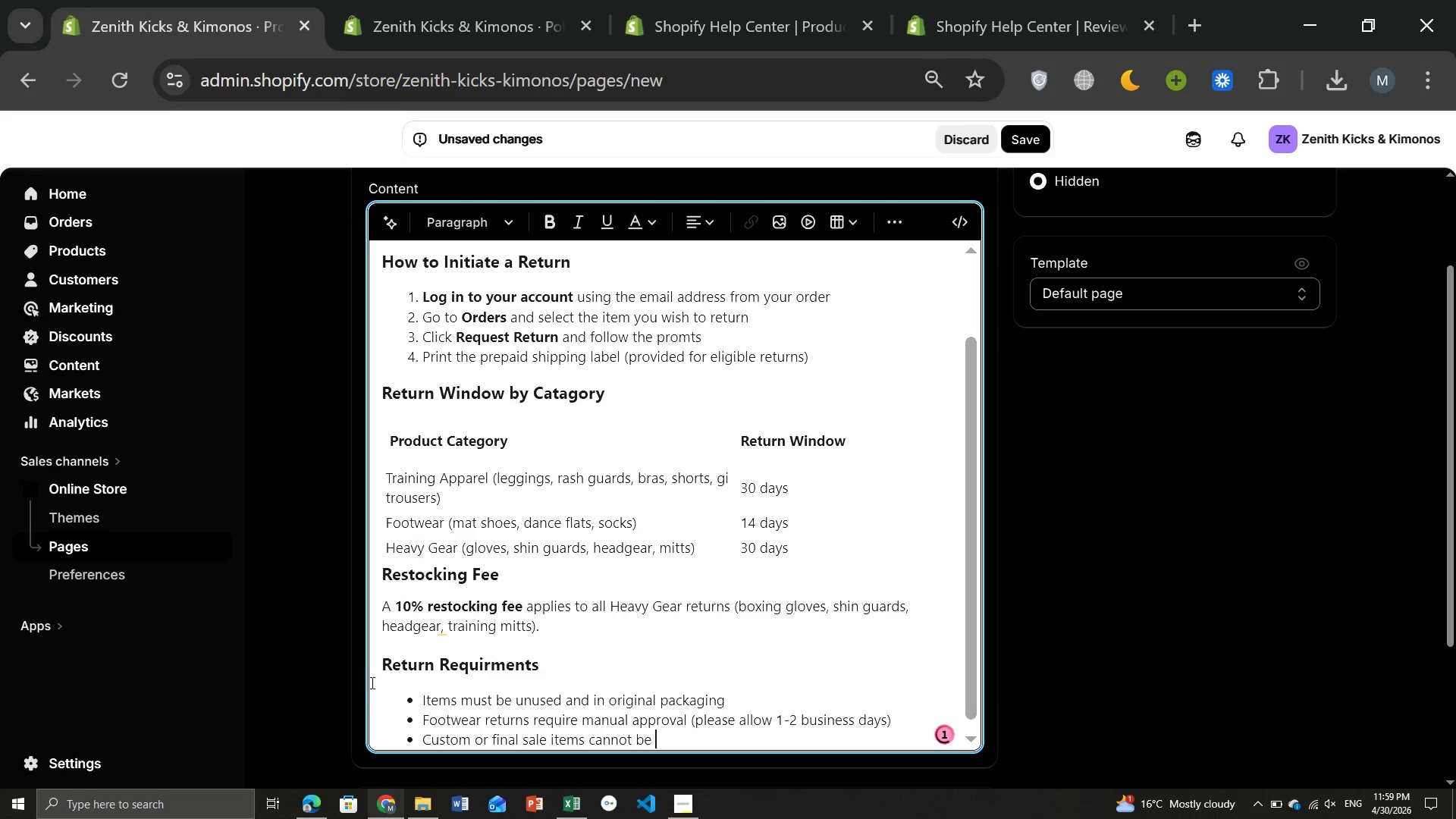 
type(ref)
key(Backspace)
type(turned)
 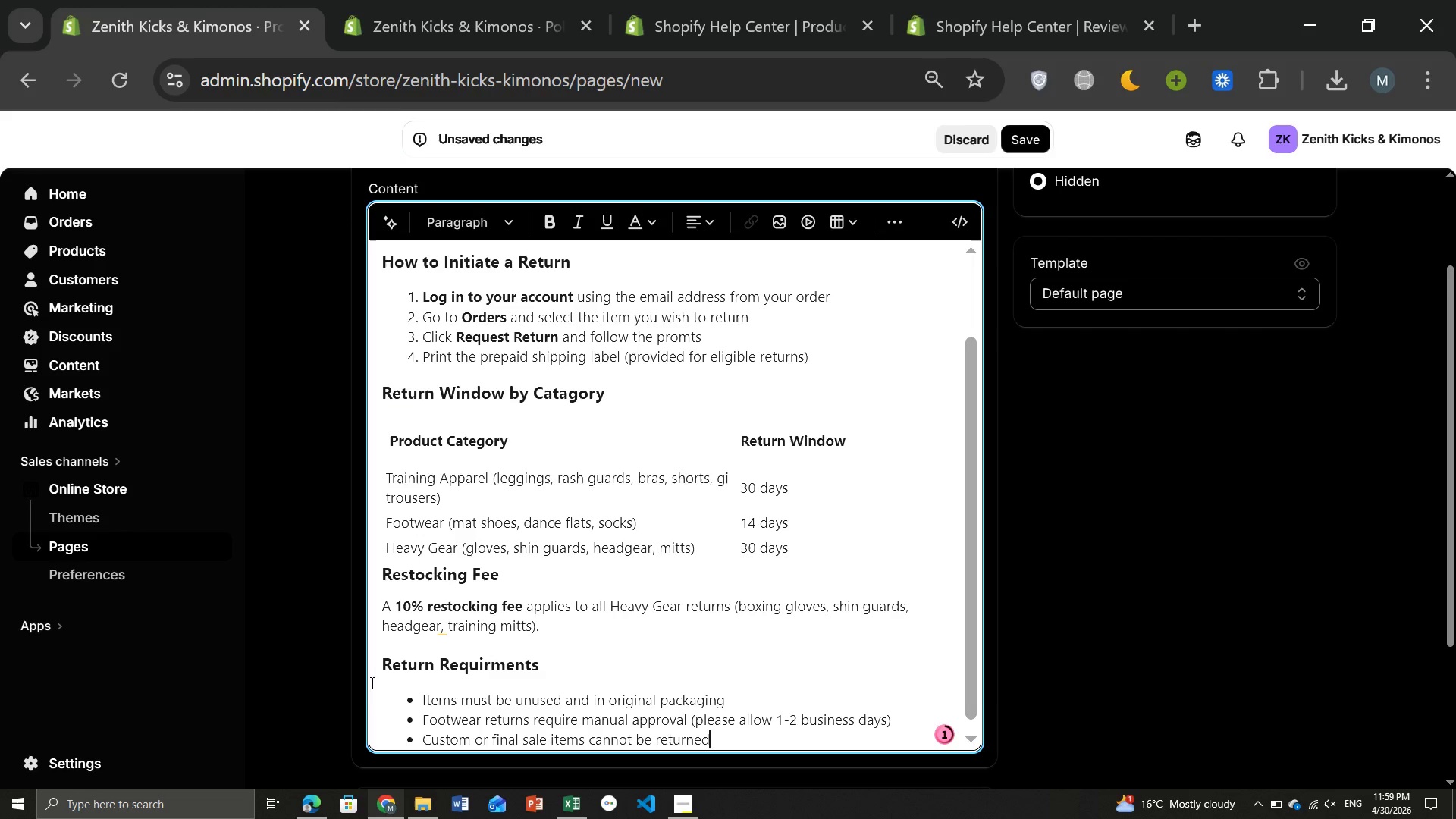 
key(Enter)
 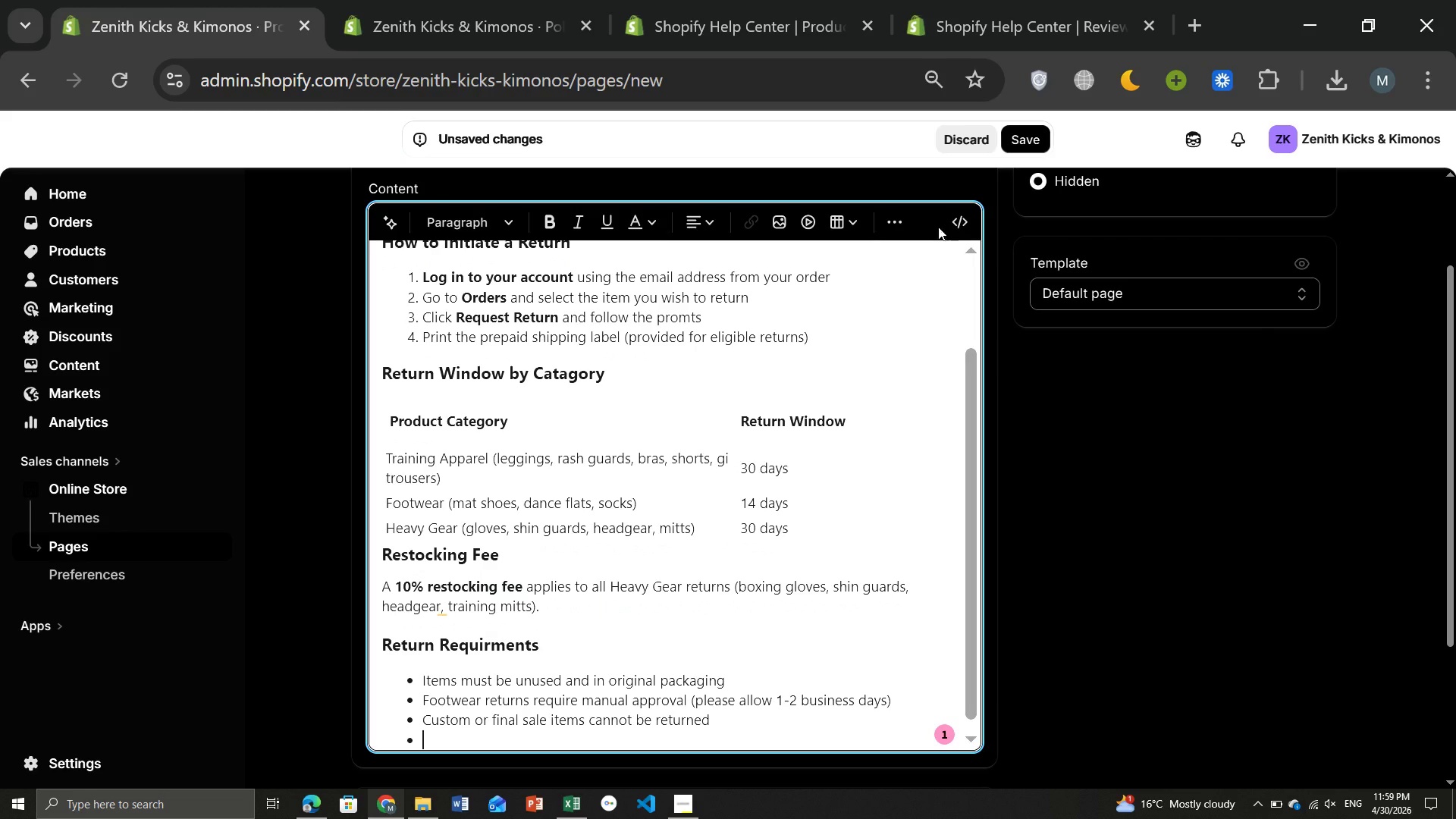 
left_click([885, 221])
 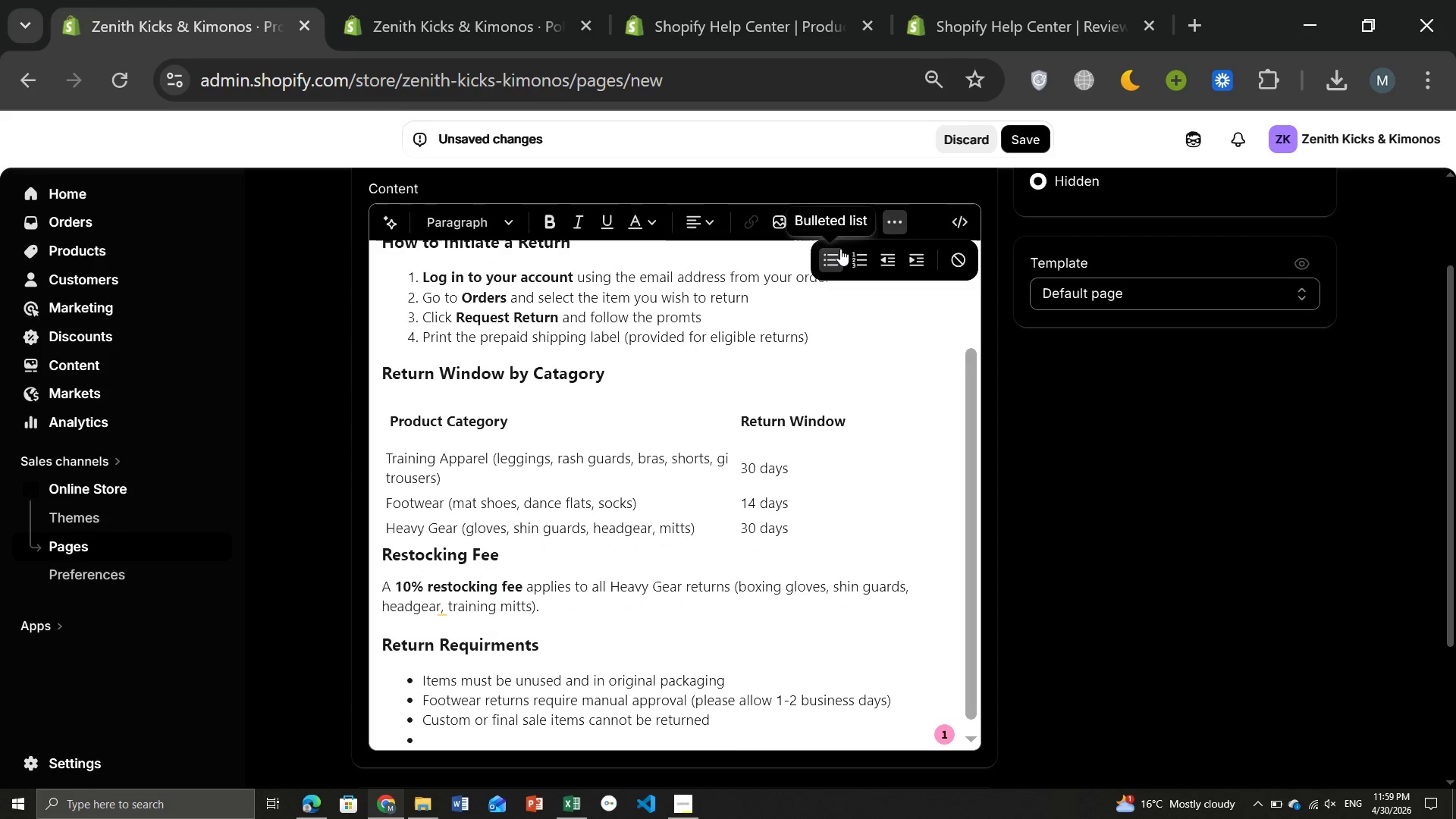 
left_click([837, 253])
 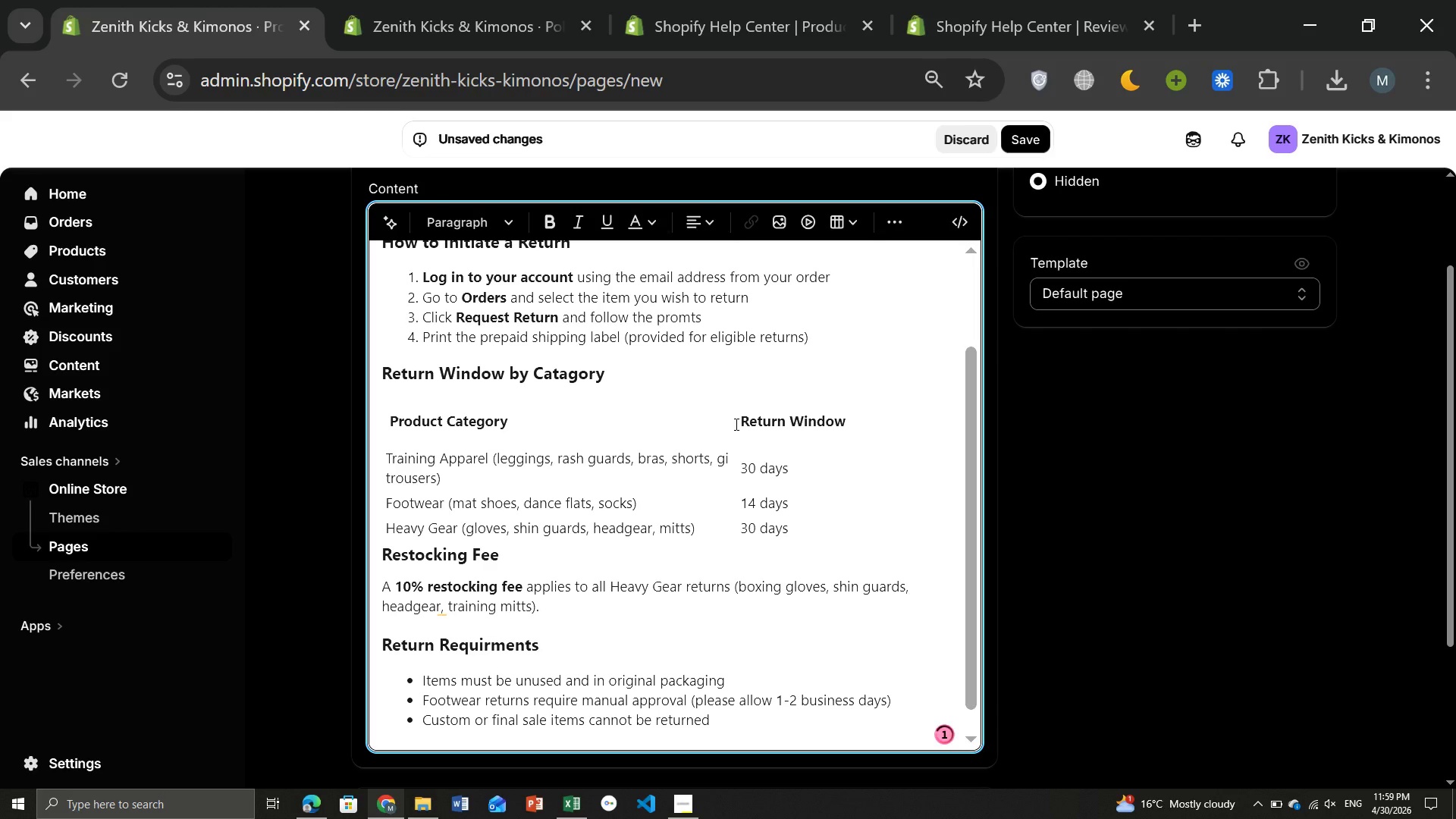 
left_click([750, 431])
 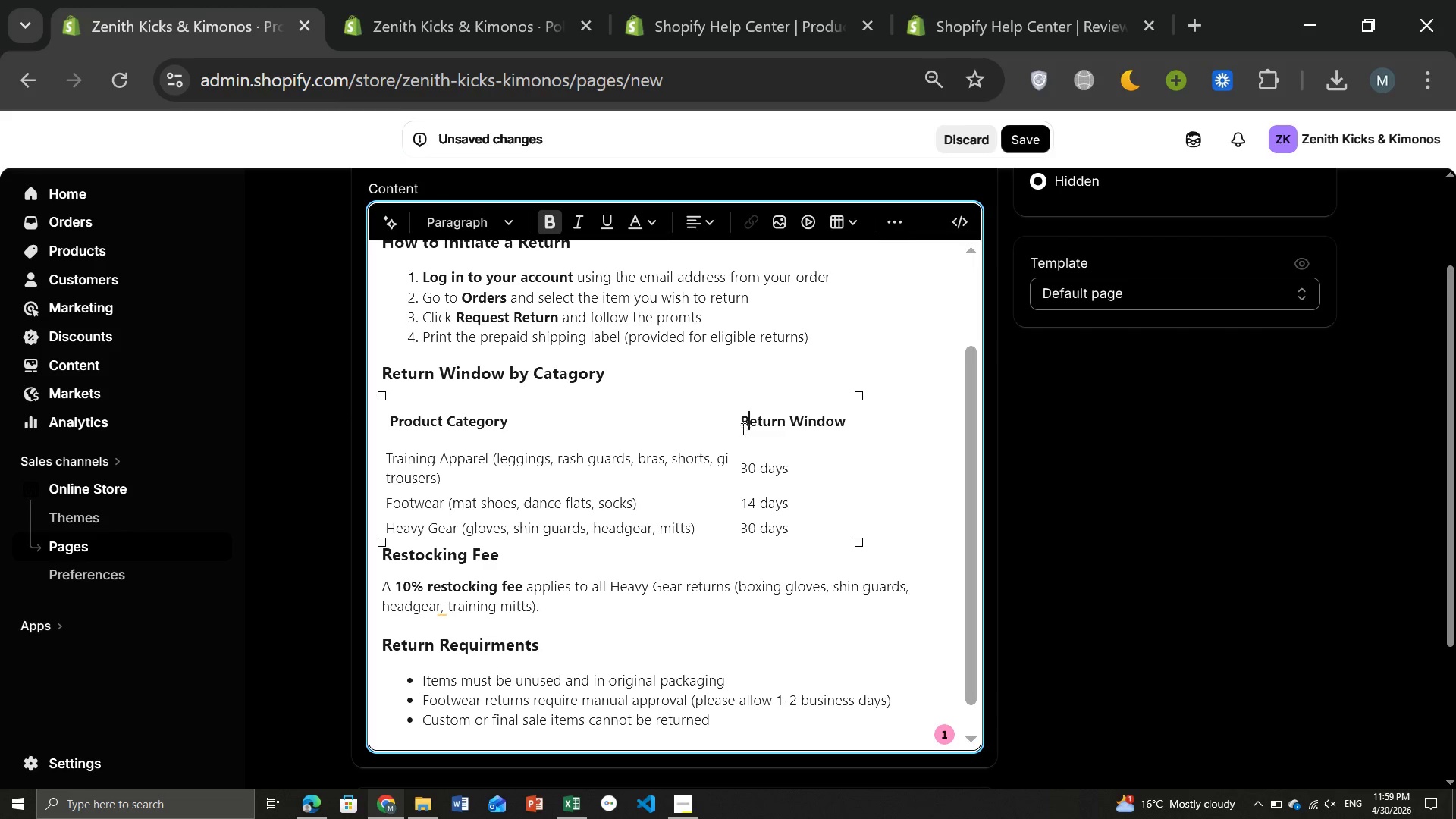 
left_click([721, 424])
 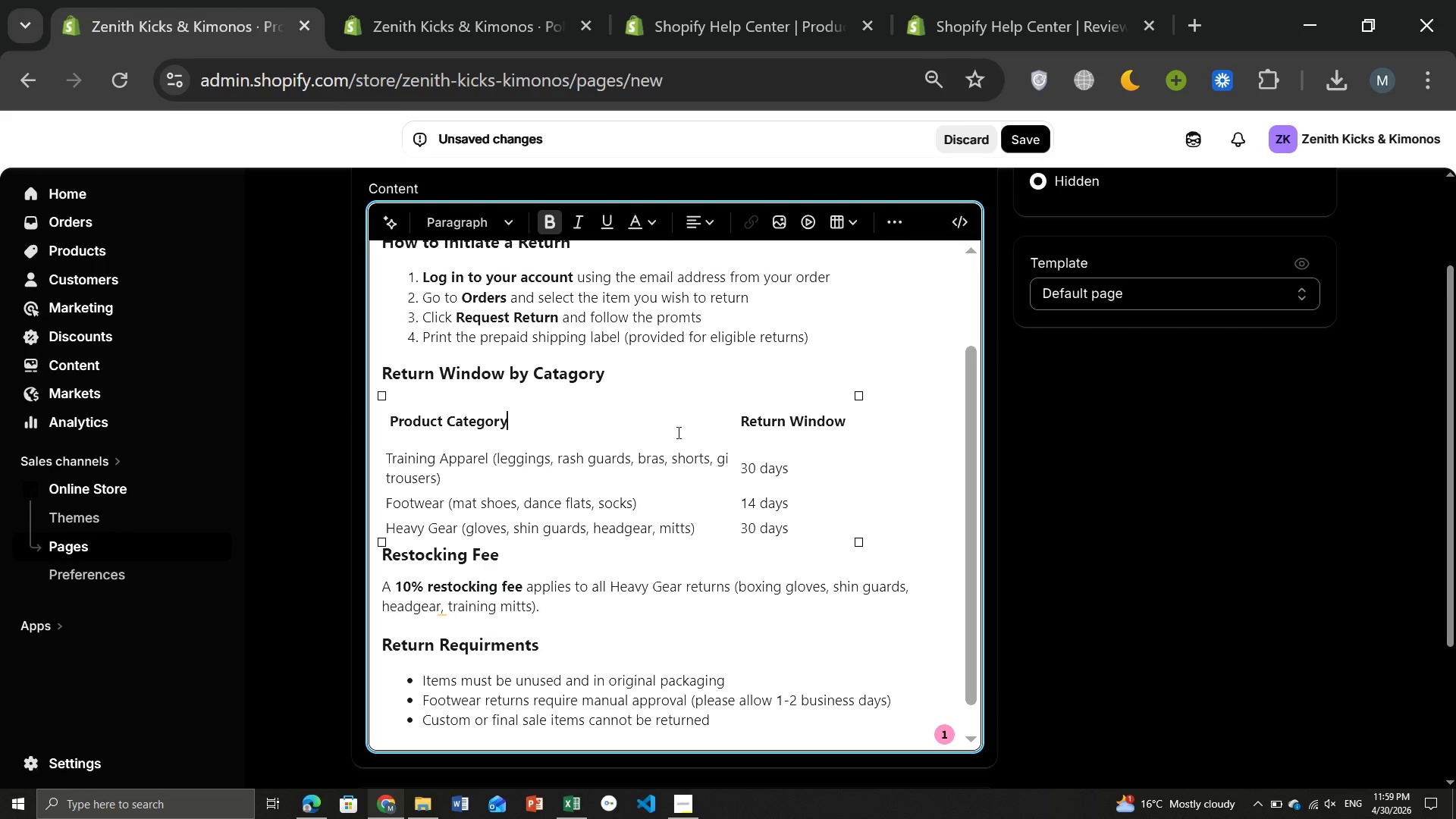 
left_click([659, 441])
 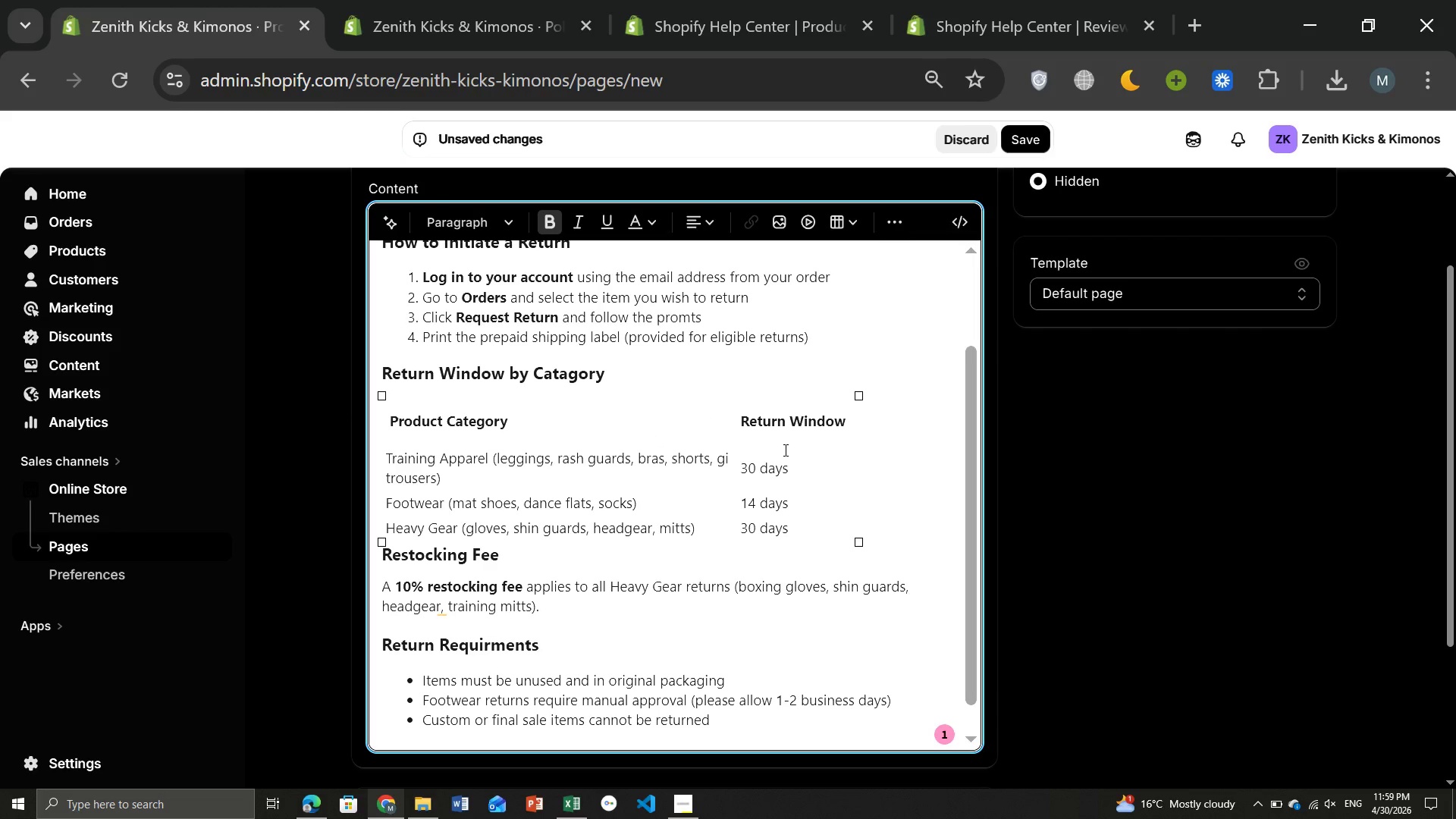 
left_click([784, 450])
 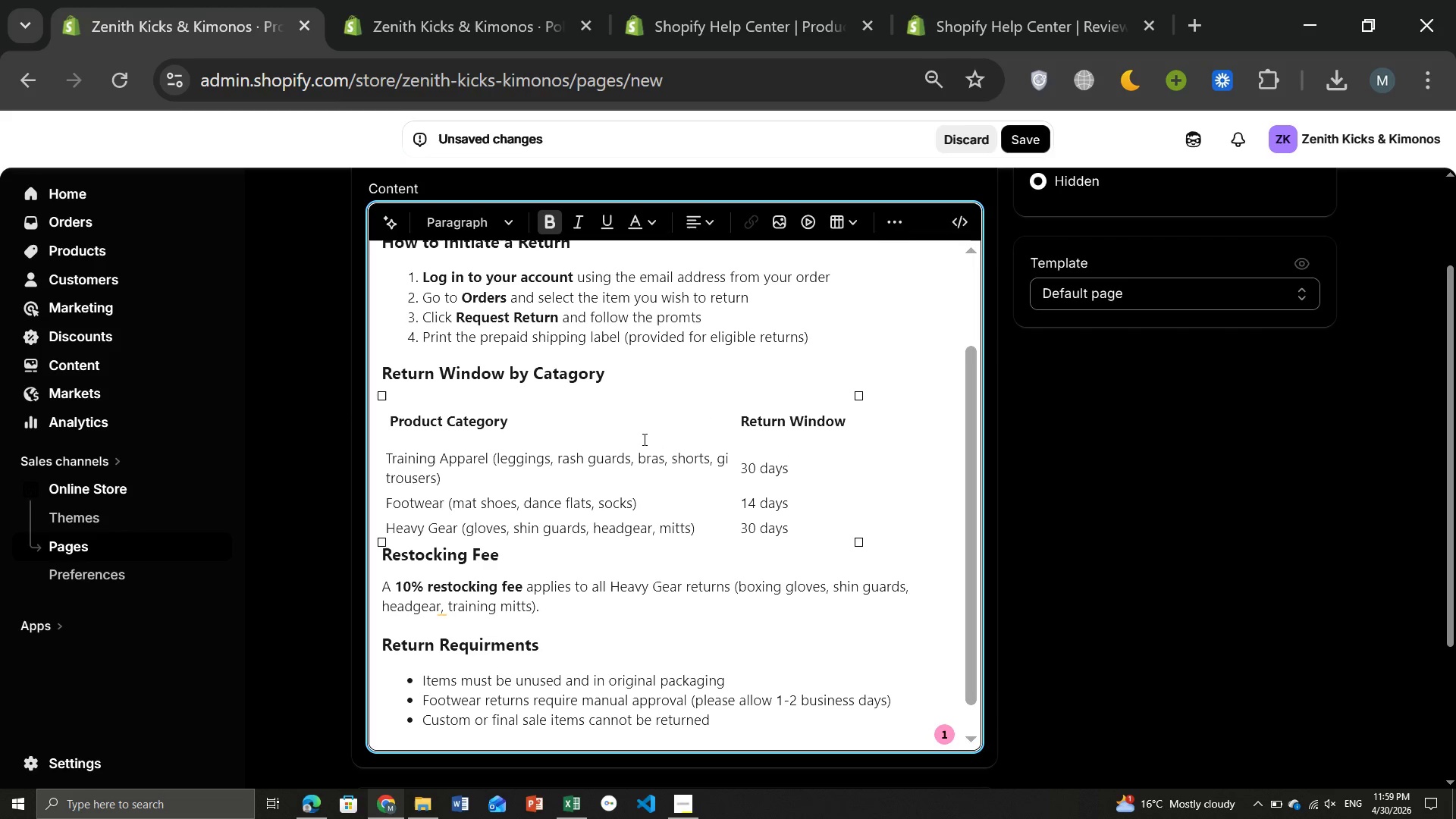 
double_click([643, 439])
 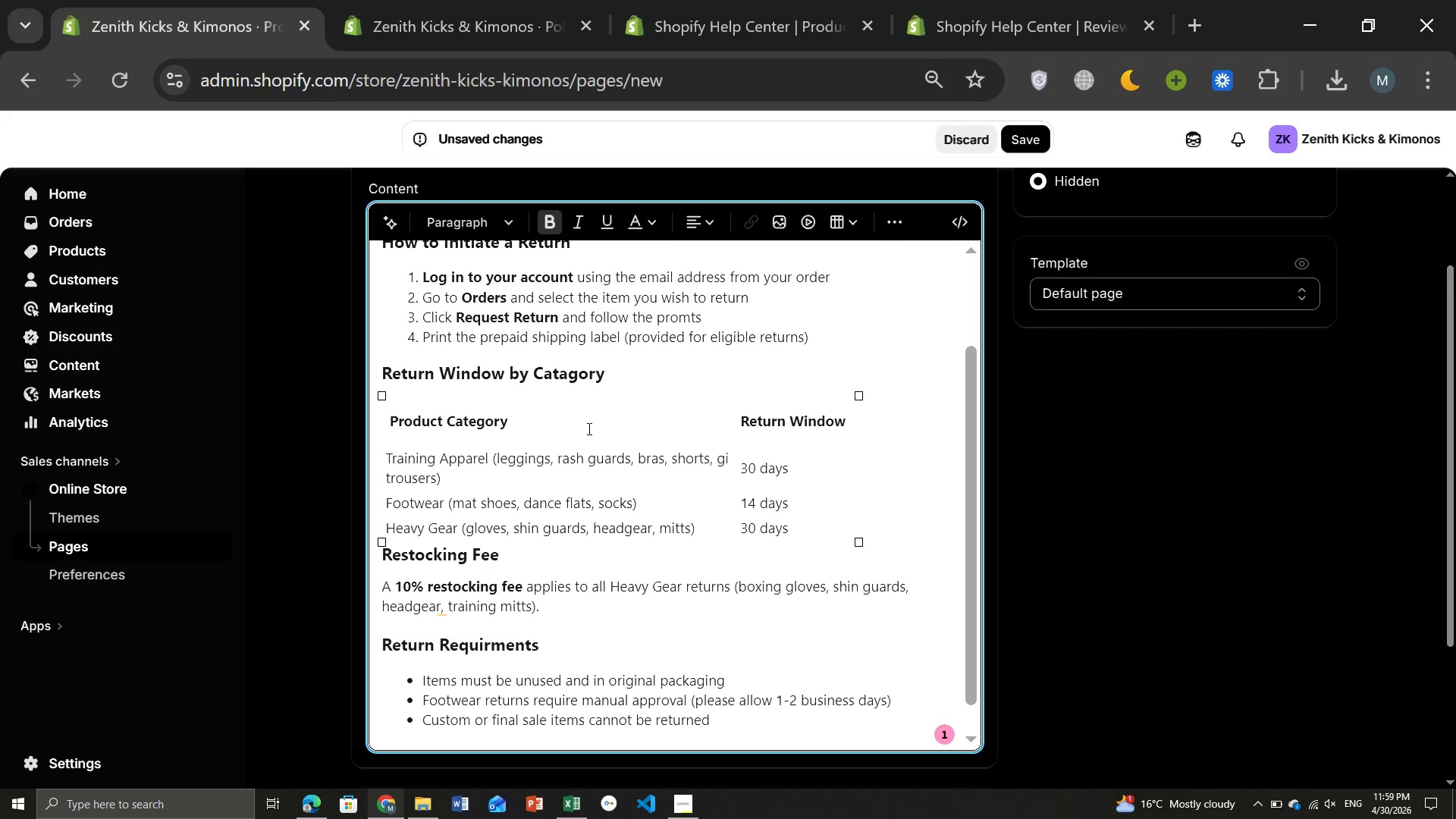 
double_click([588, 428])
 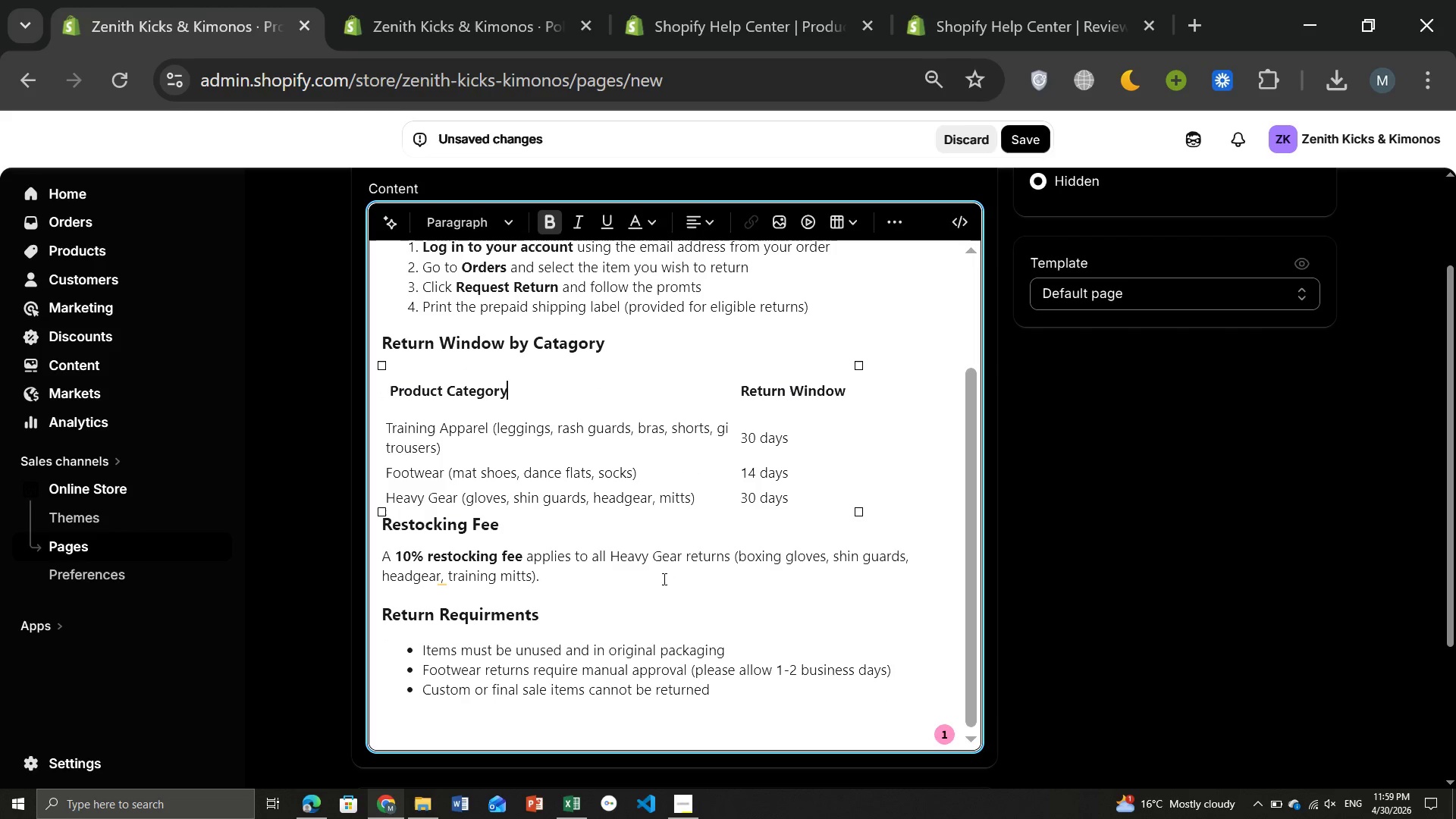 
left_click([524, 736])
 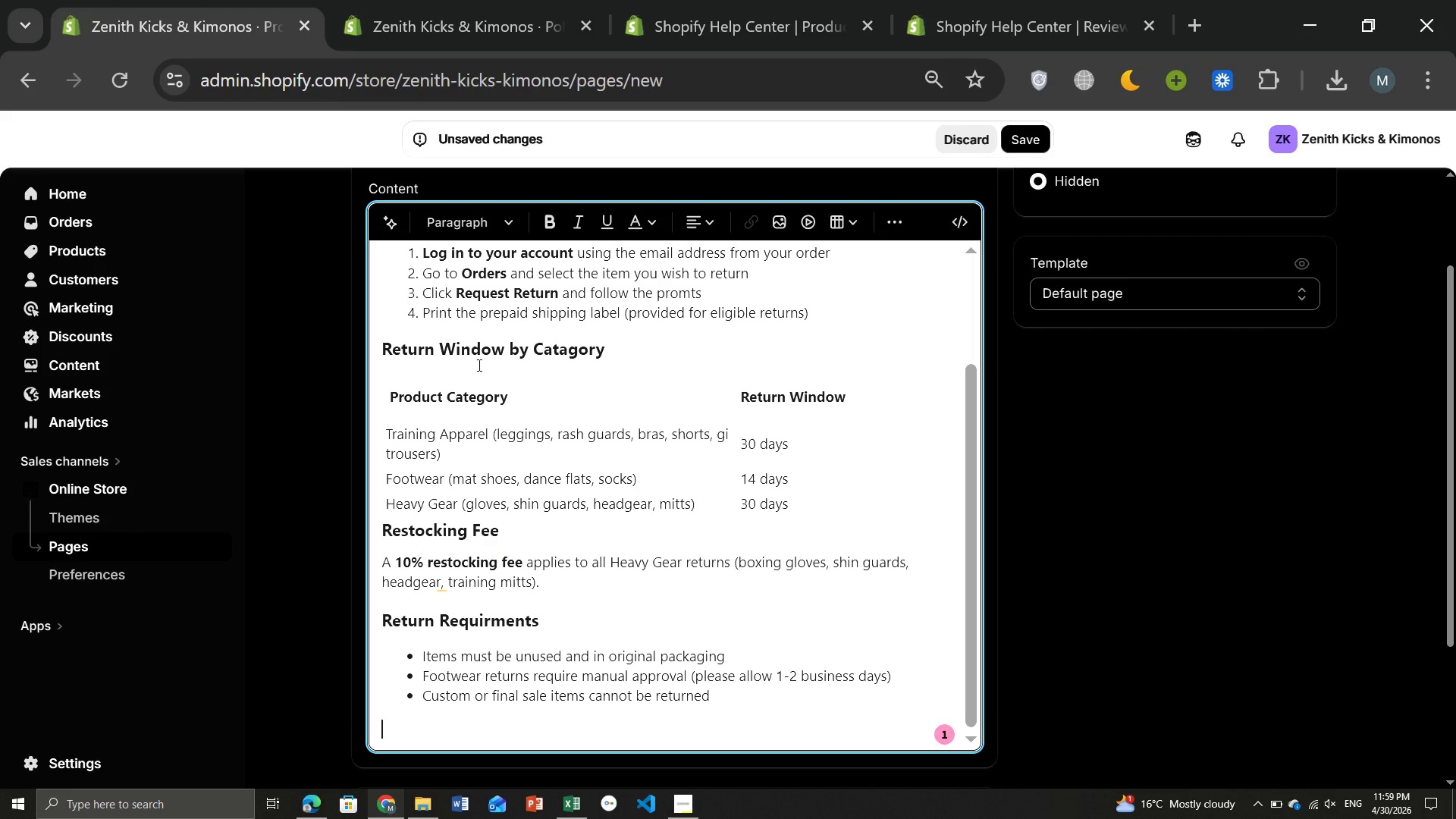 
left_click([469, 224])
 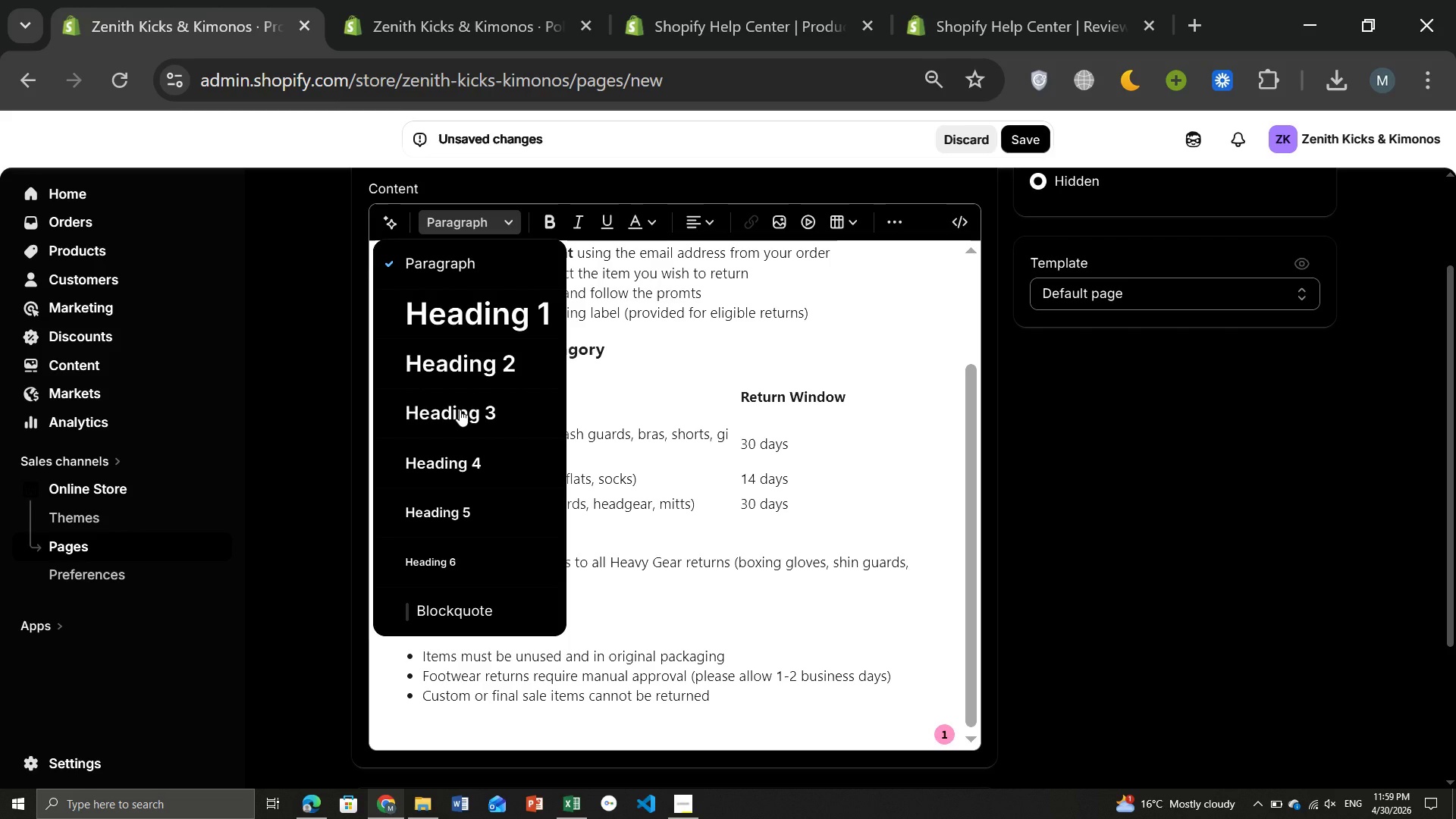 
left_click([452, 399])
 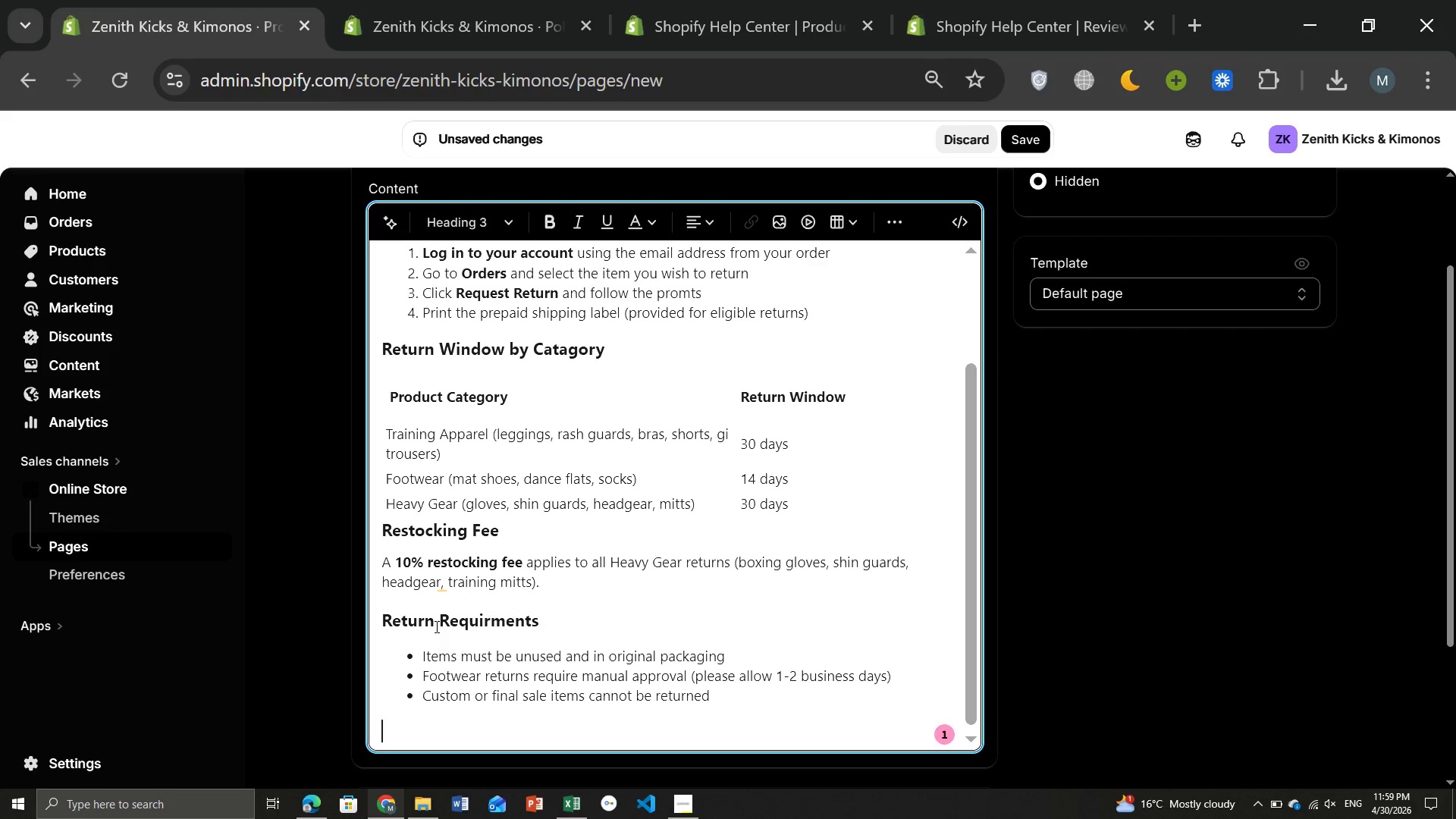 
type(Common Return Reasons)
 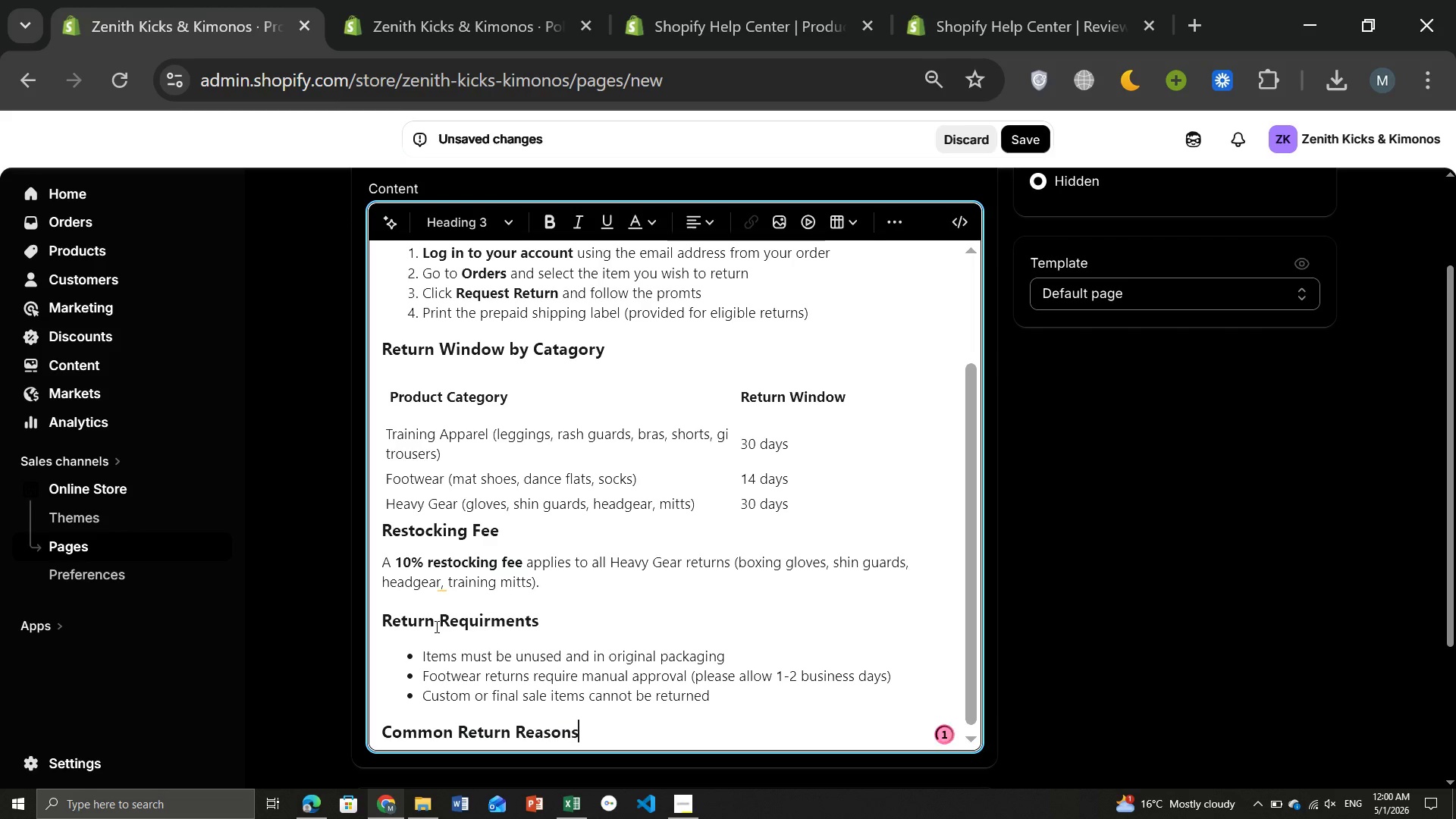 
key(Enter)
 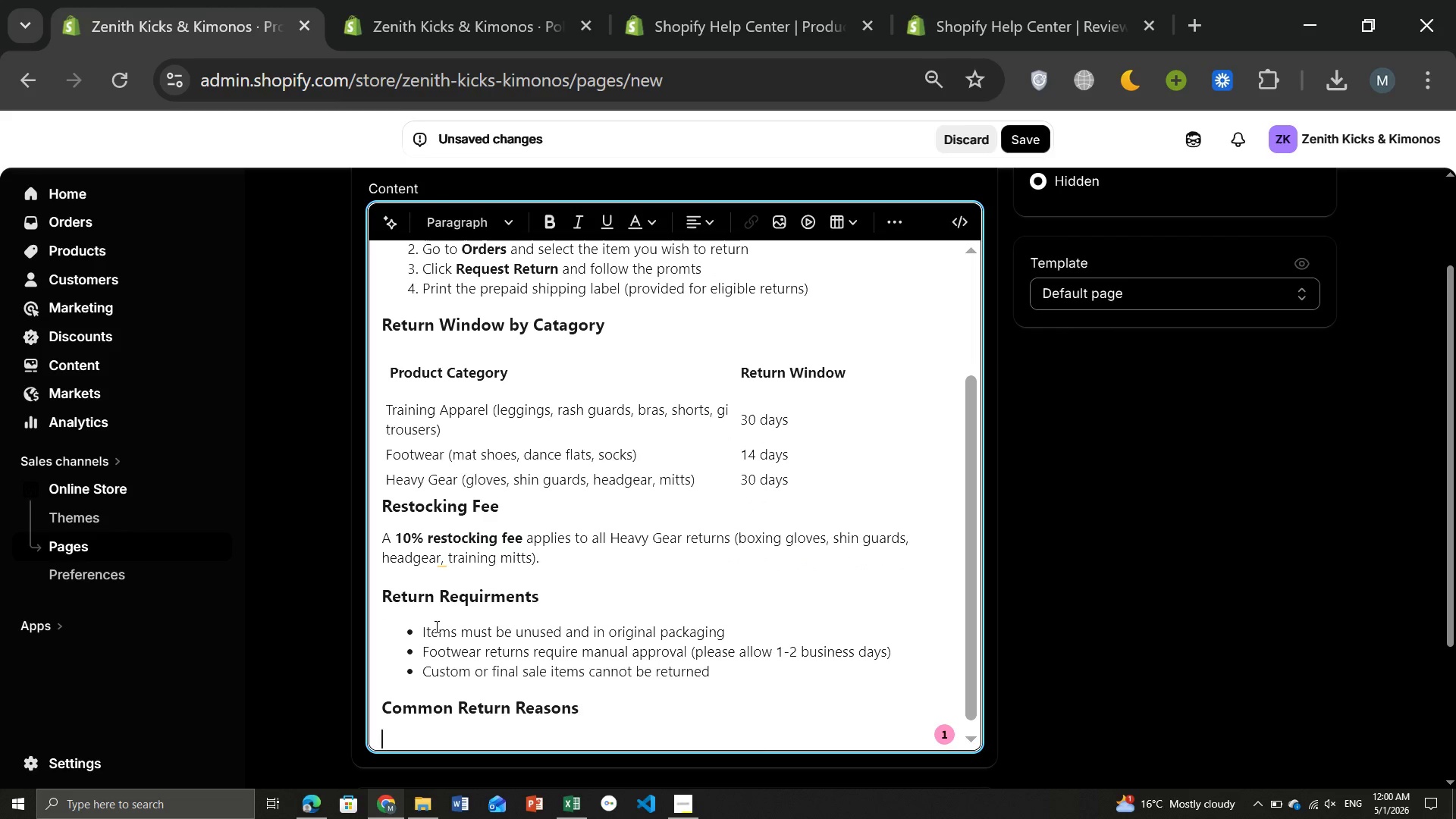 
type(We understand gear fits differently. Common return reasons include.)
 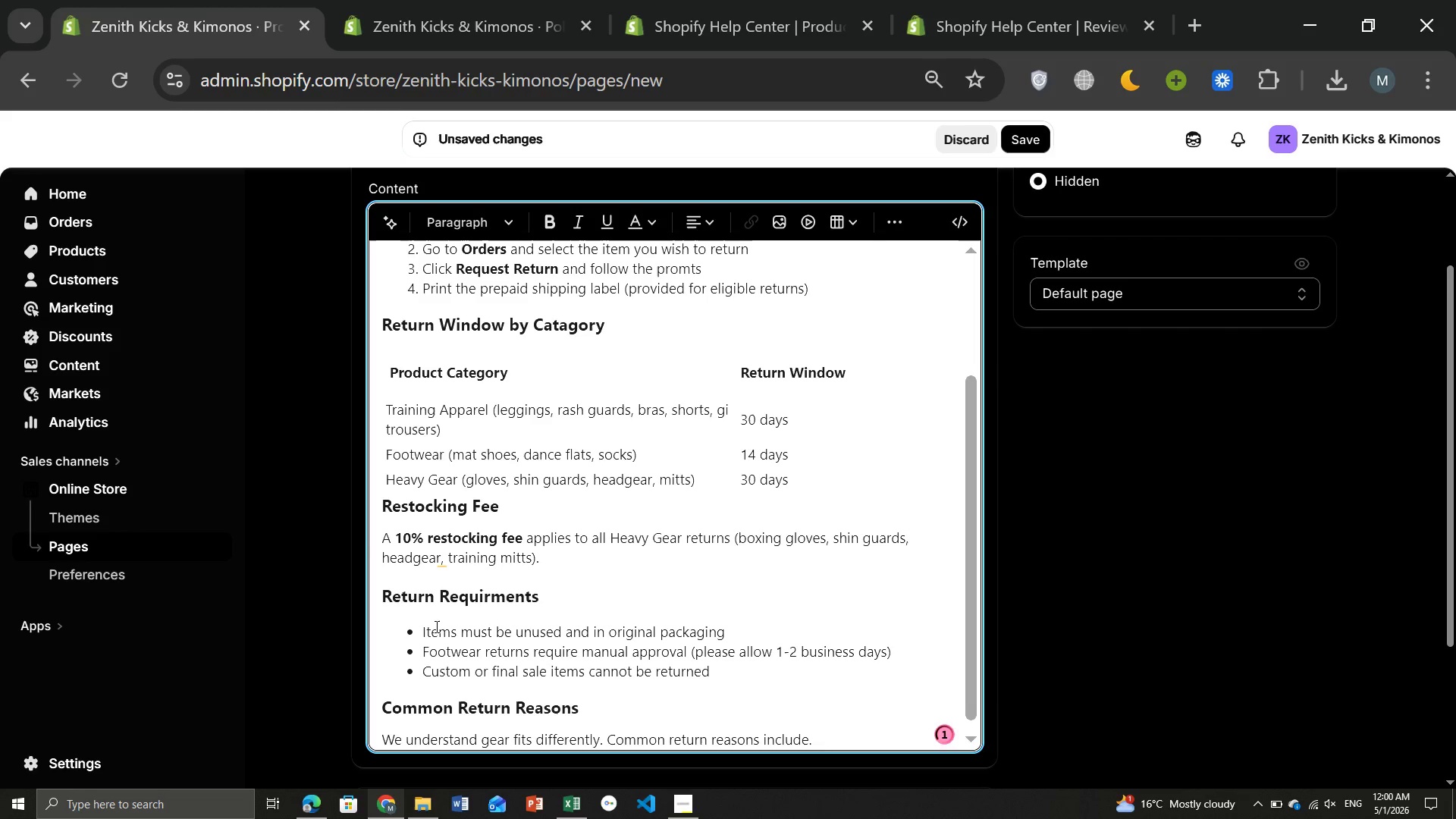 
key(Enter)
 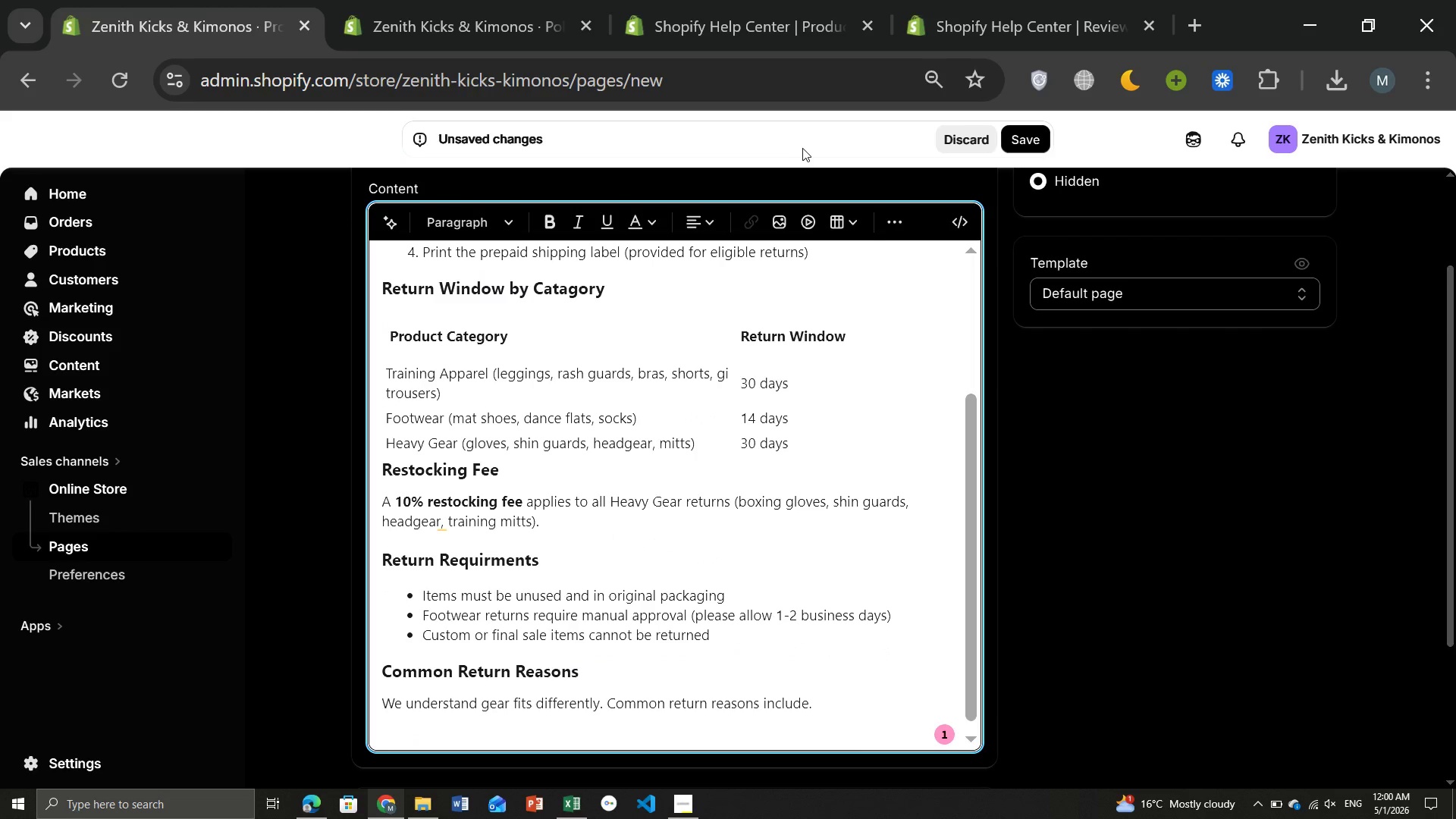 
left_click([894, 220])
 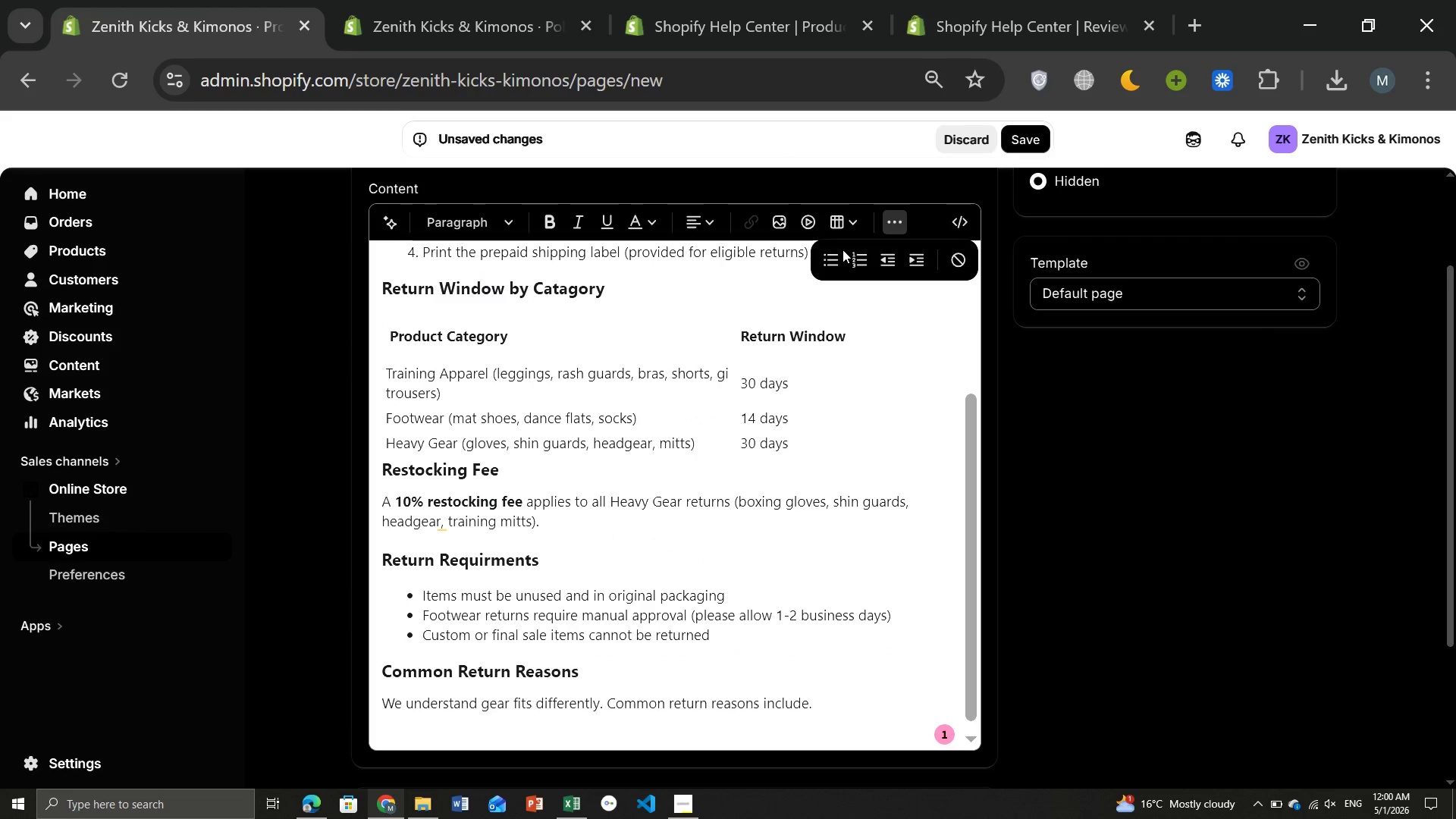 
left_click([834, 255])
 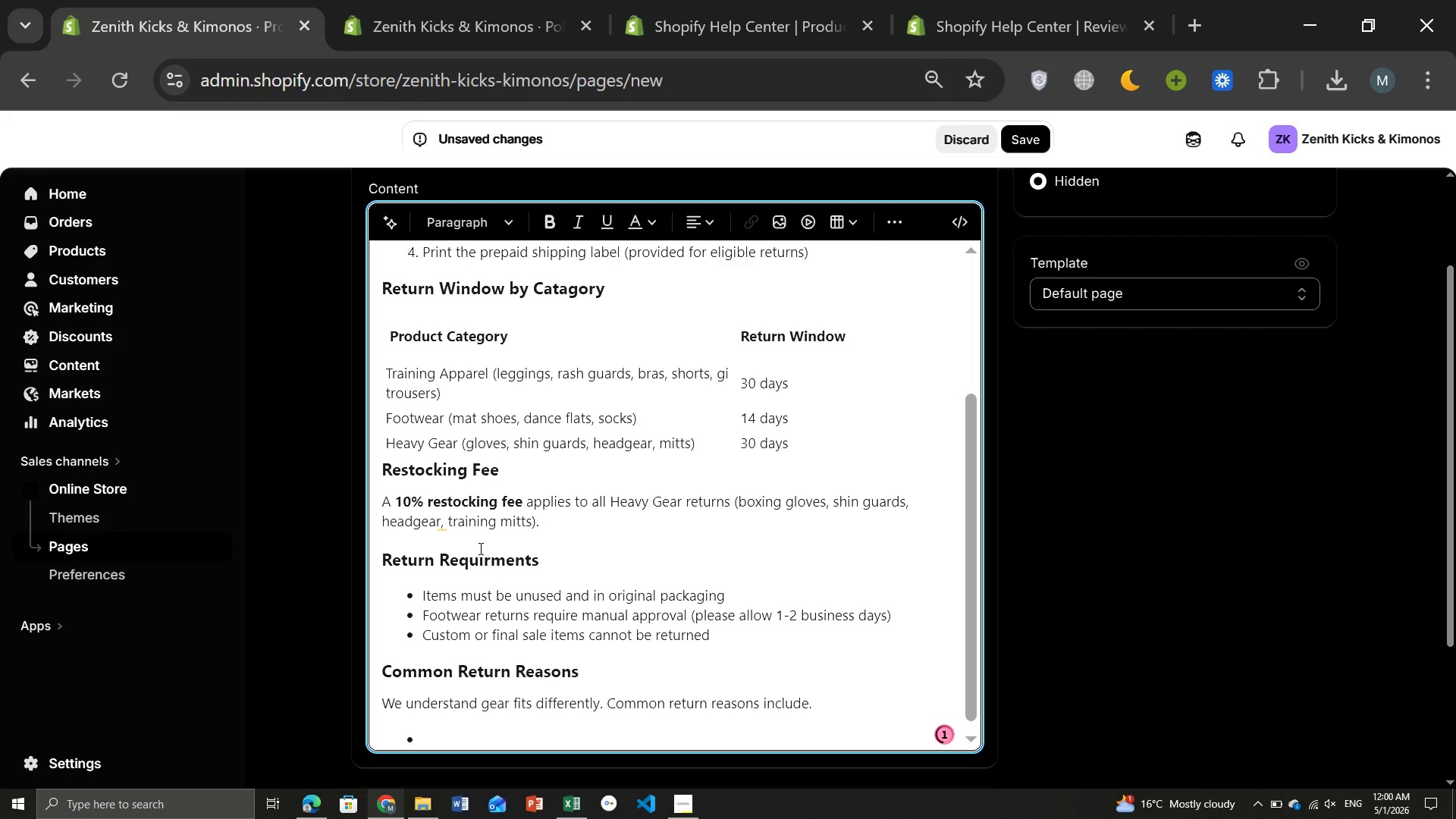 
key(CapsLock)
 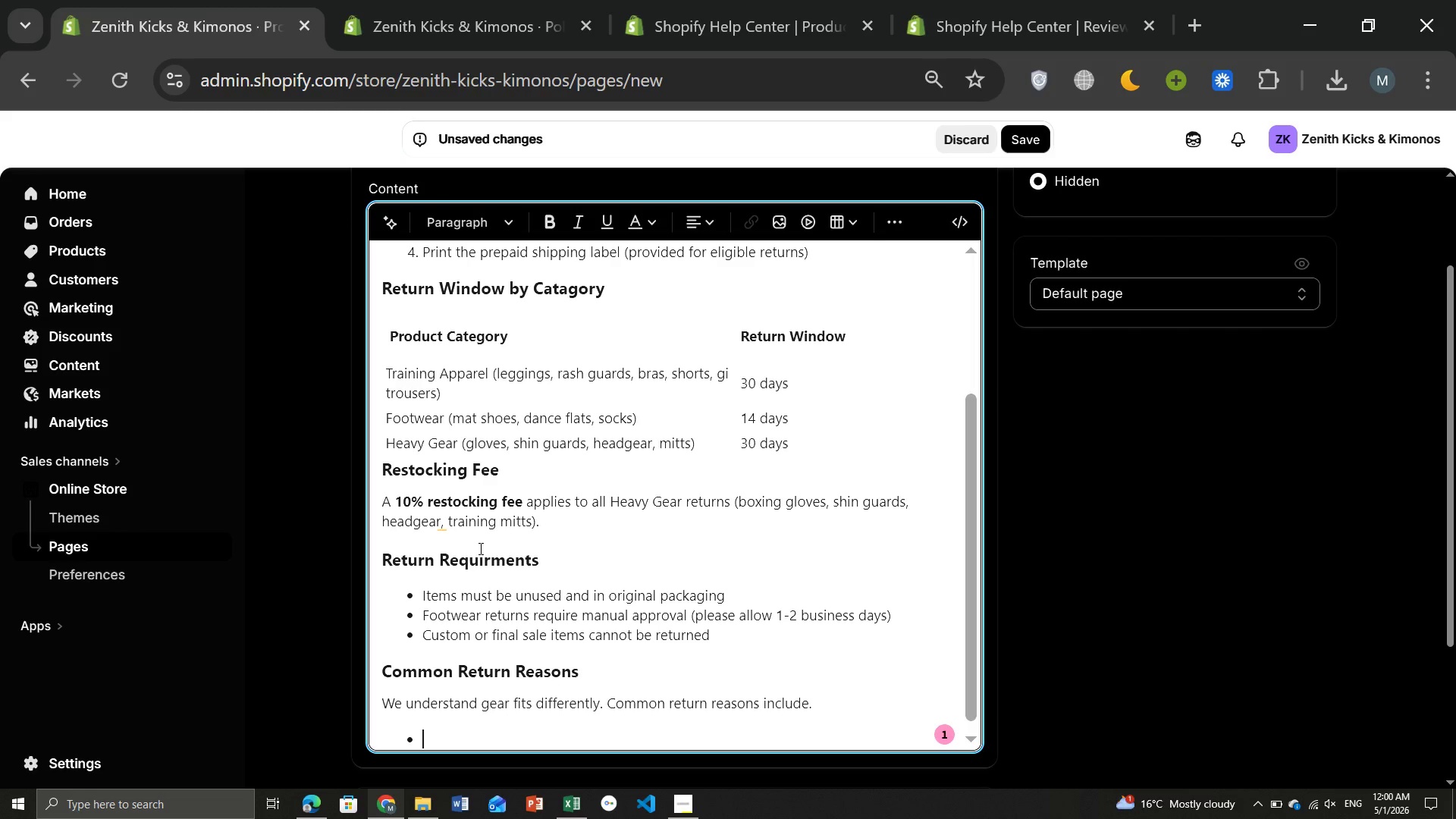 
key(S)
 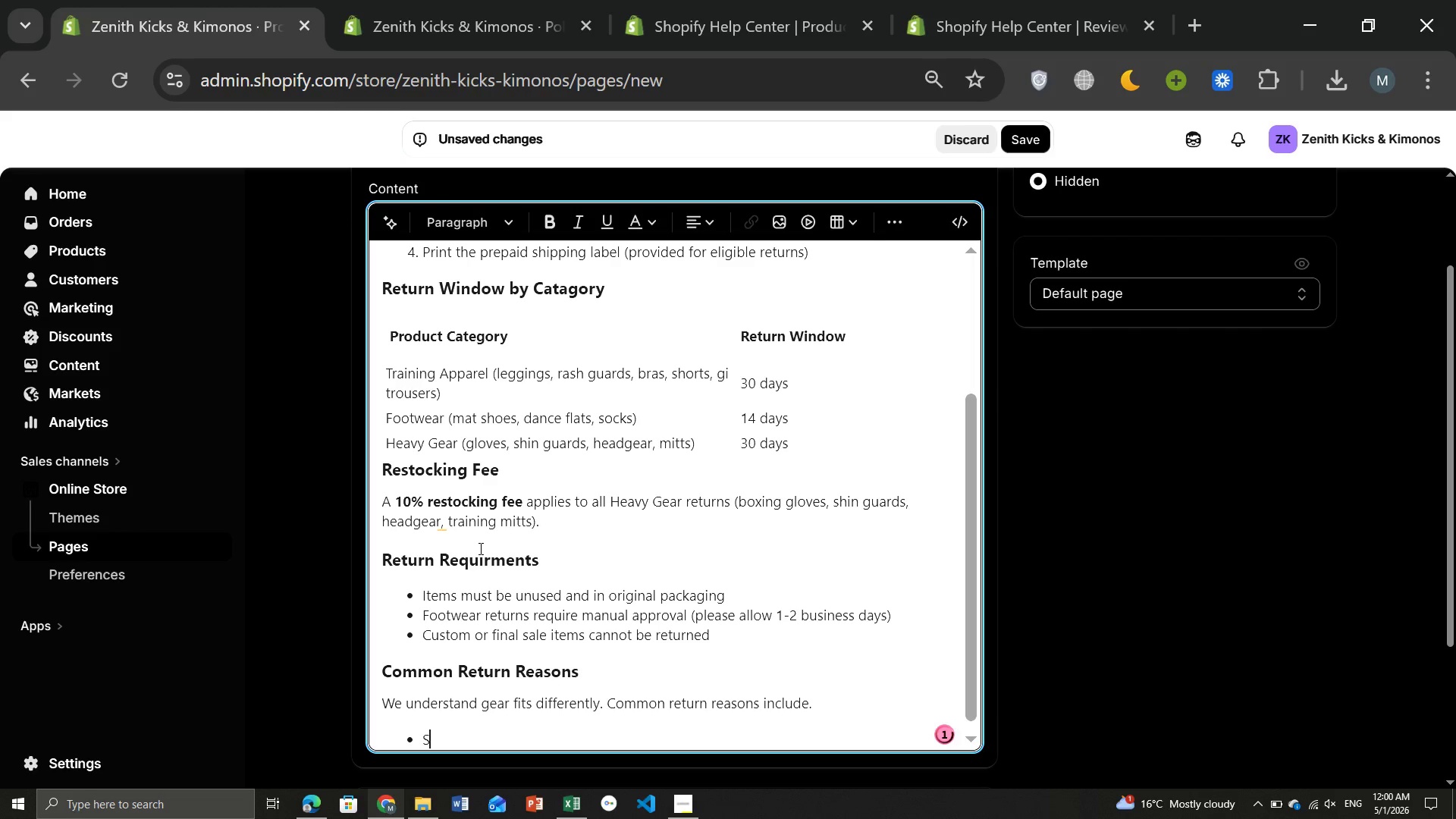 
key(CapsLock)
 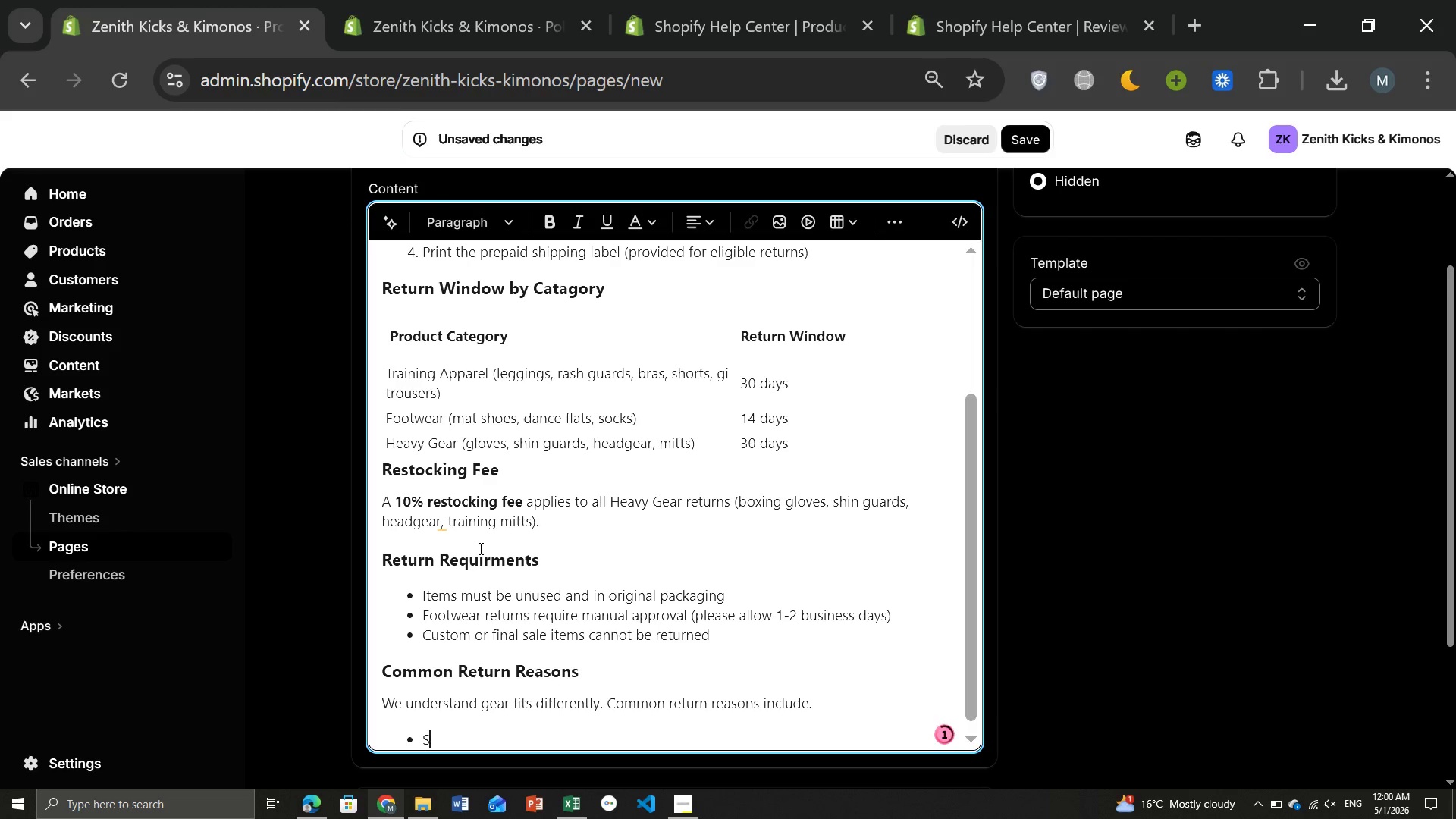 
key(I)
 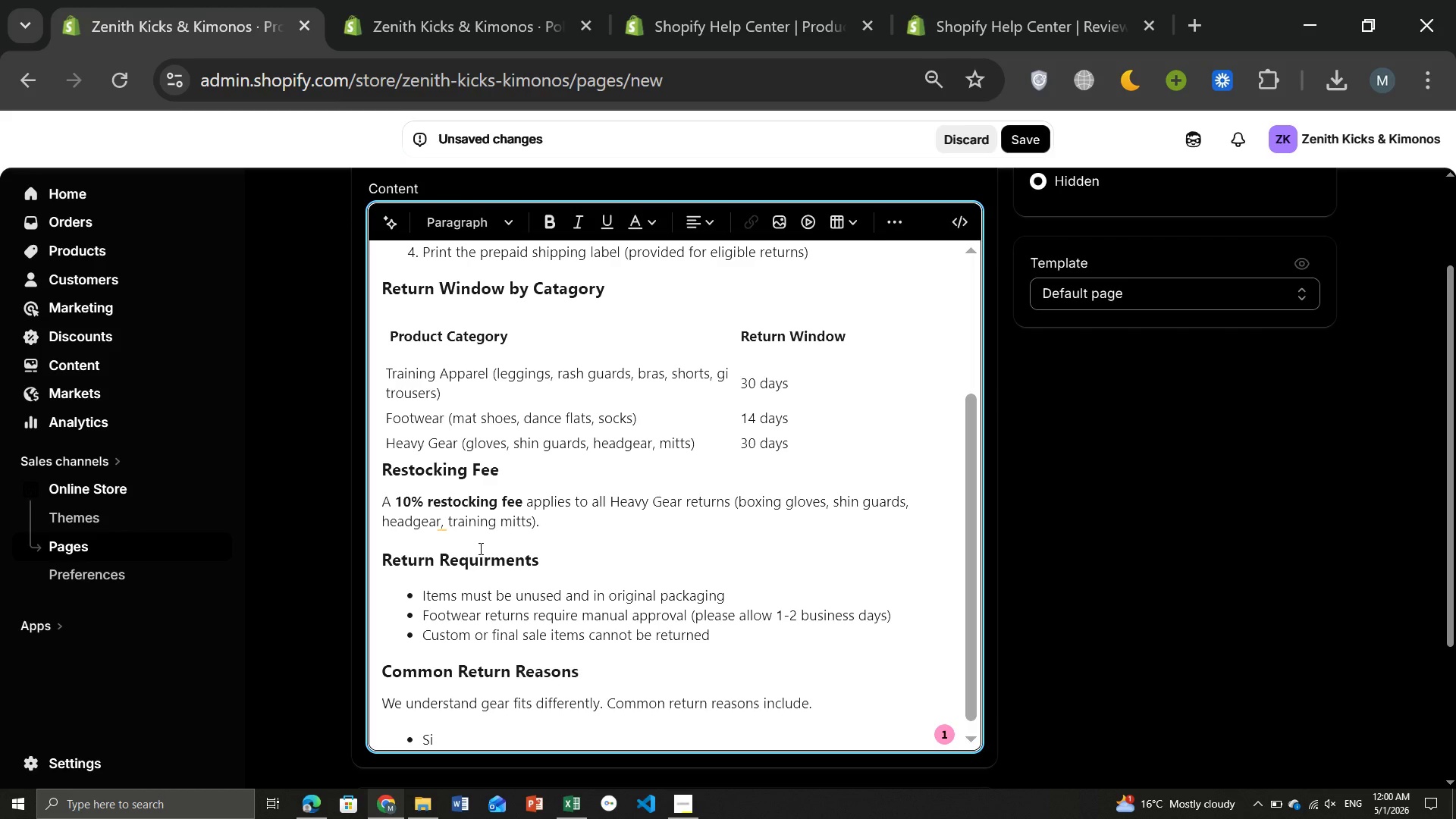 
type(zing mismatch for sparring gear)
 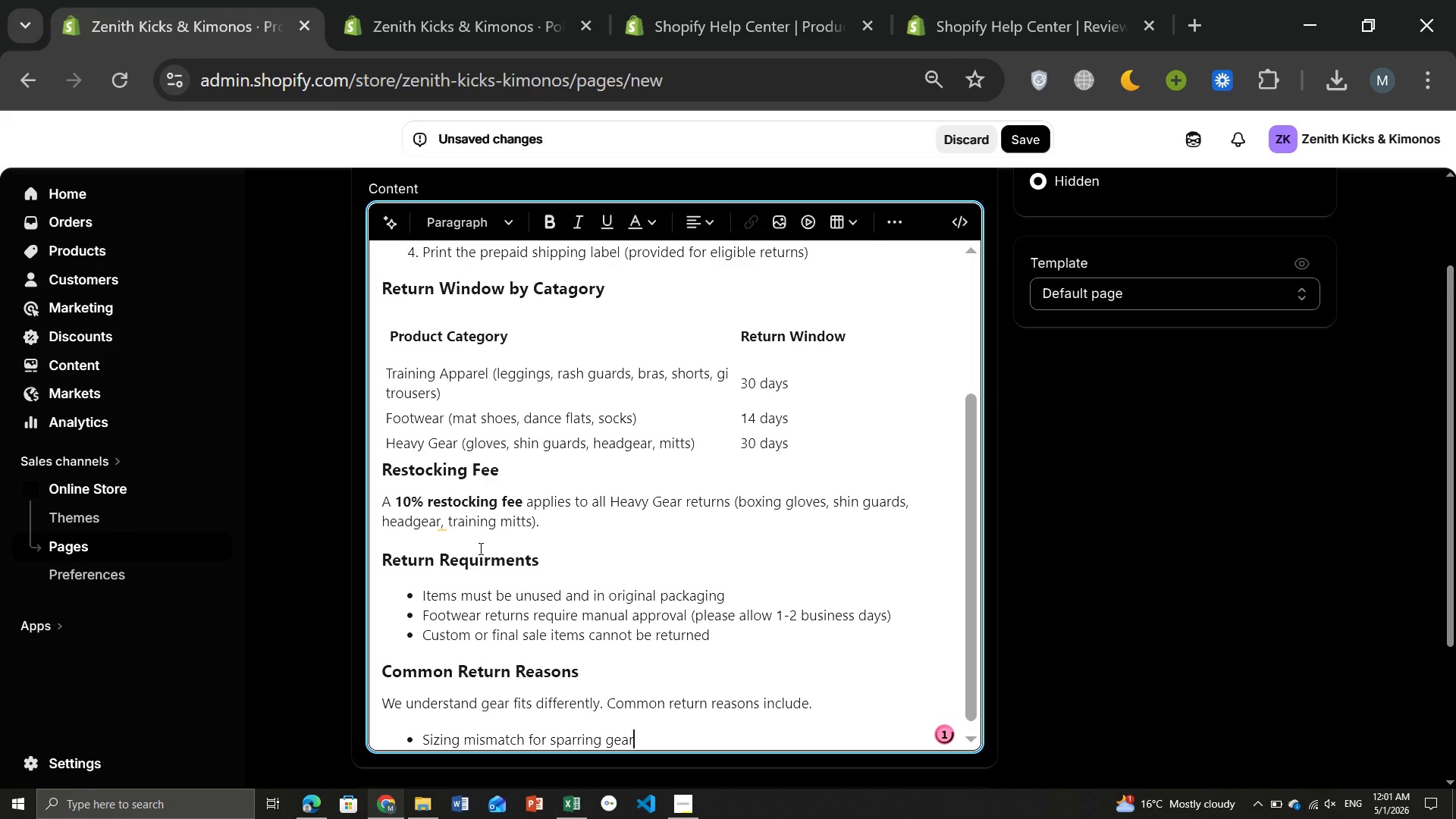 
key(Enter)
 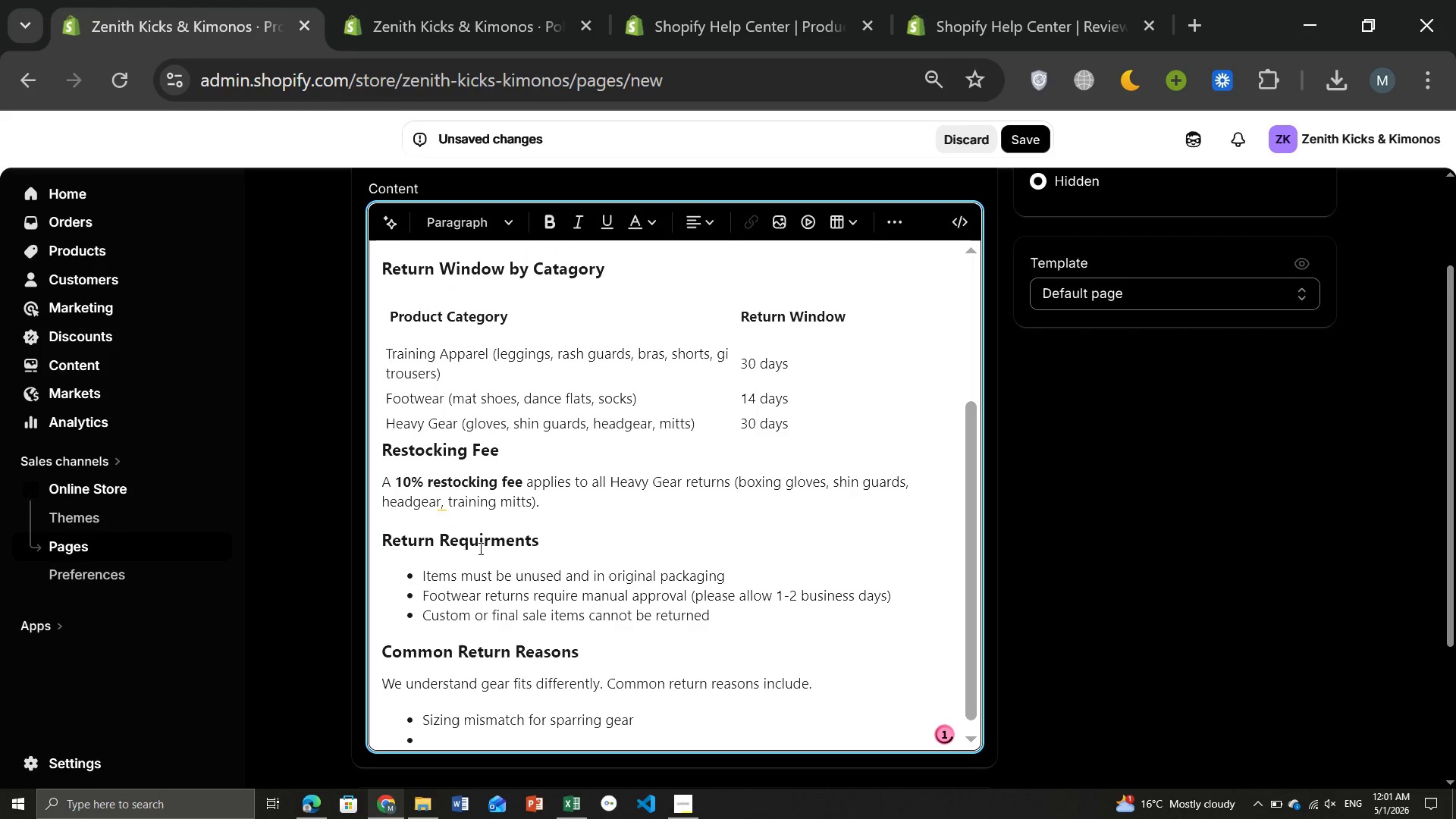 
type(Paddinh)
key(Backspace)
type(g thickness preference)
 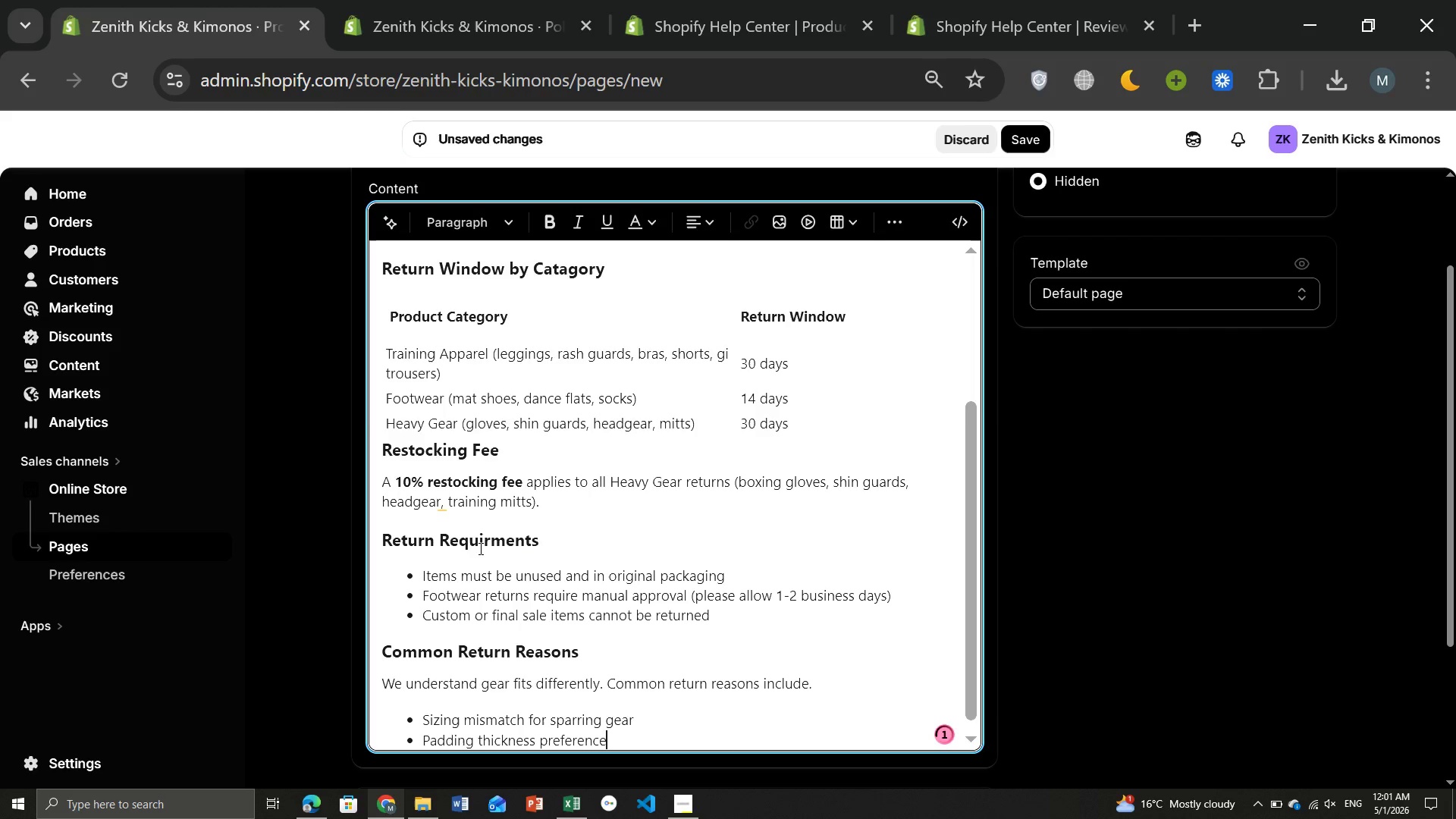 
key(Enter)
 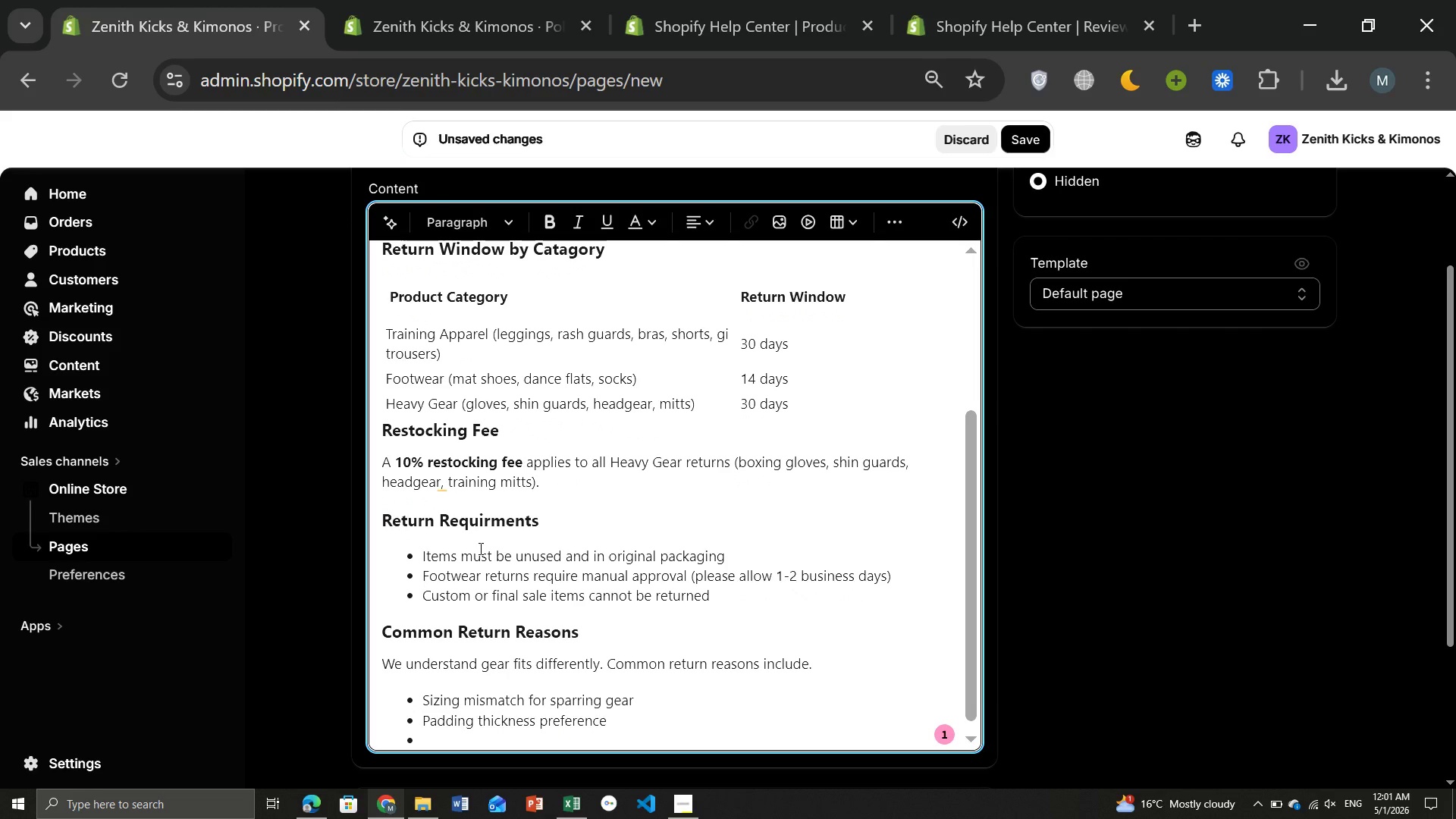 
type(Range of motion restrictions)
 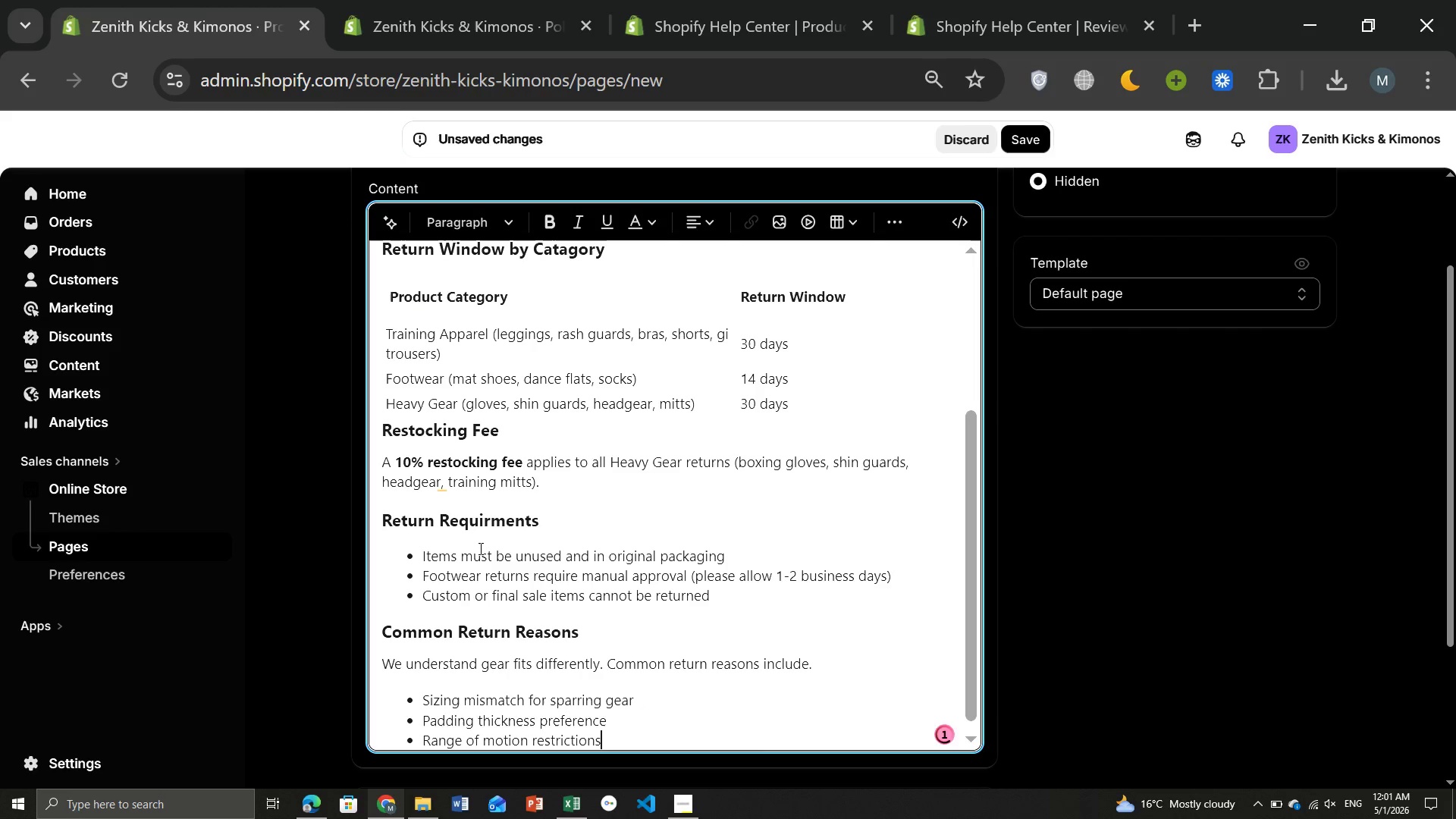 
key(Enter)
 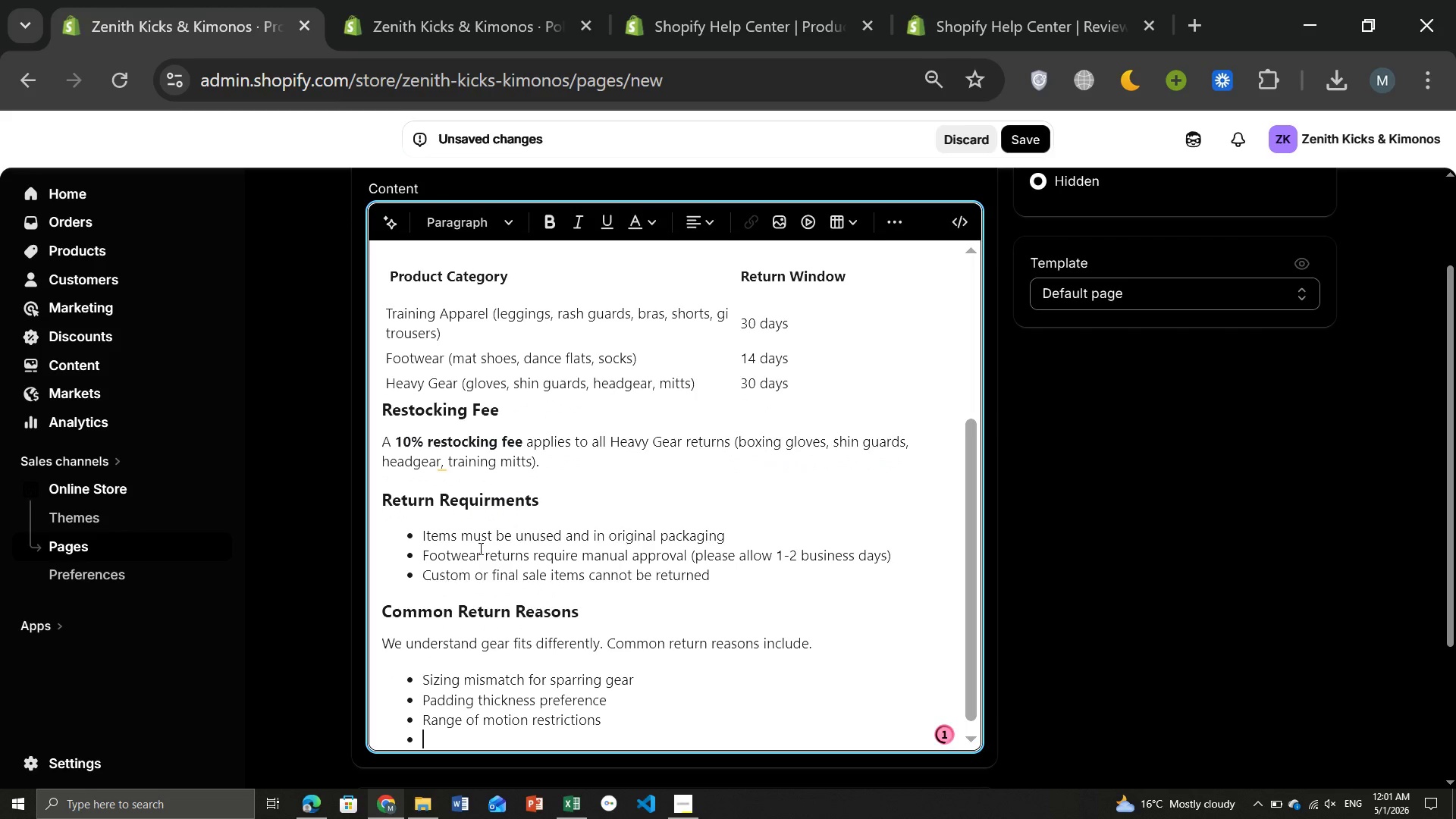 
type(Fit issues with)
 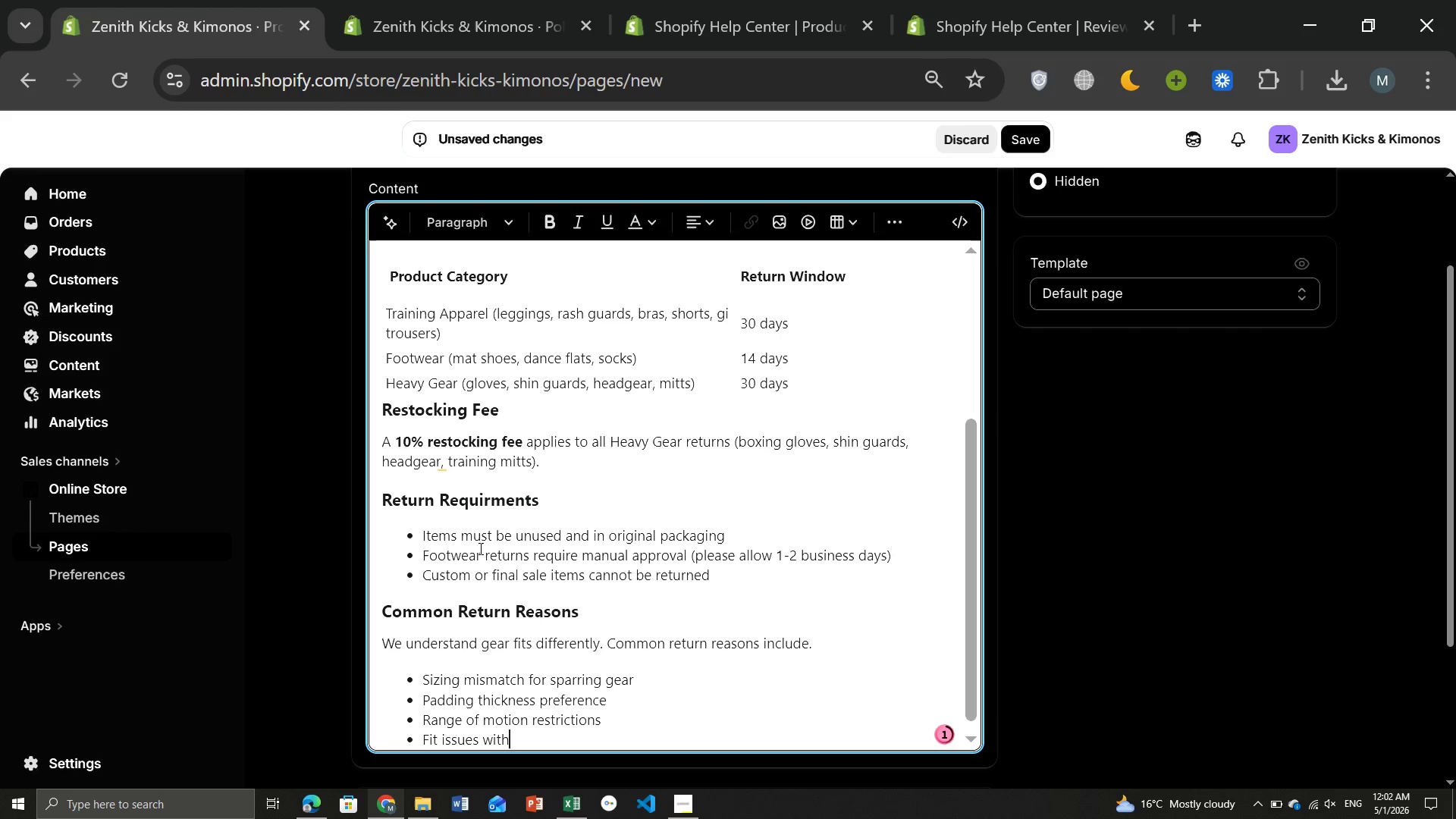 
type( specific movements)
 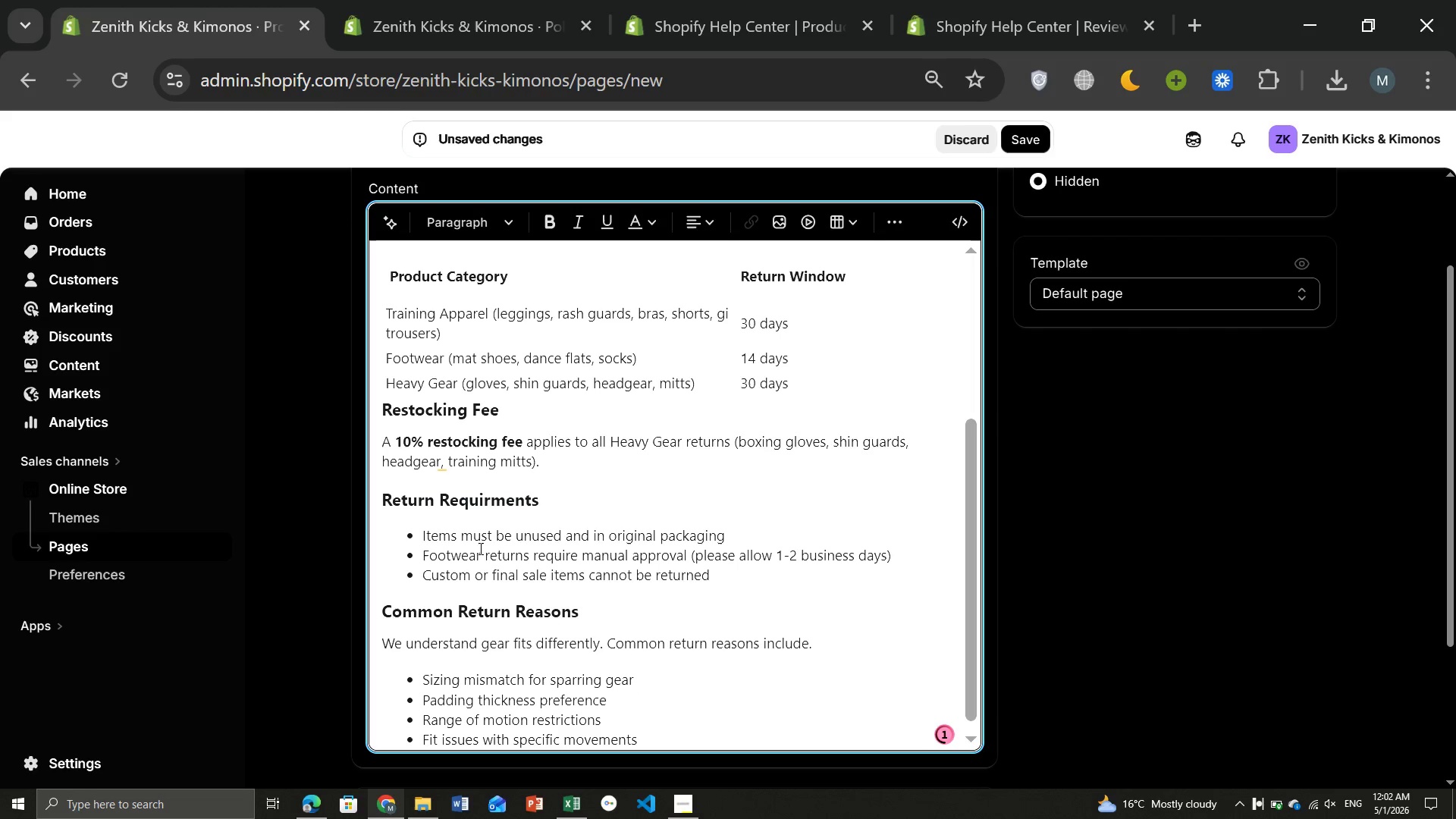 
key(Enter)
 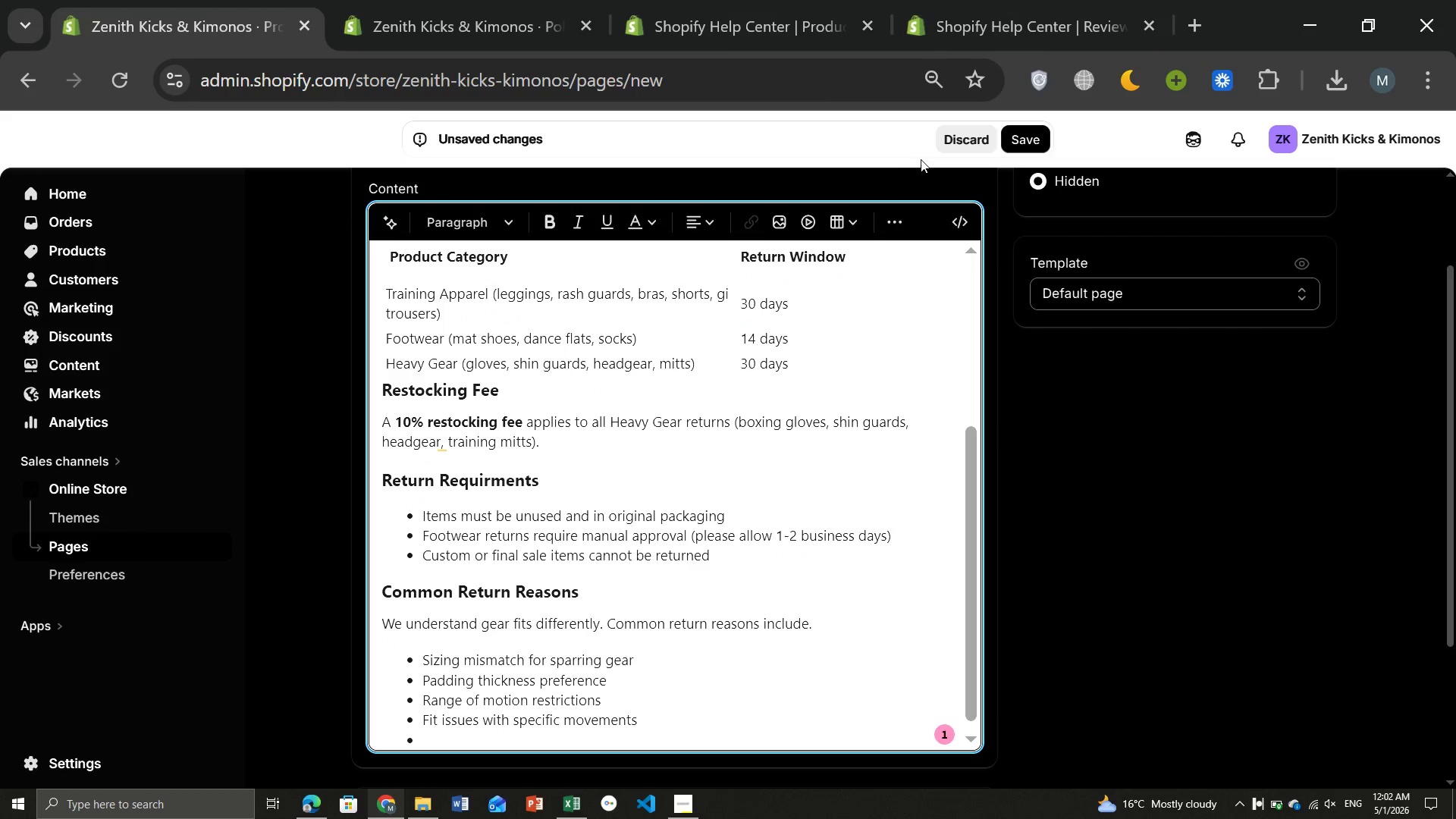 
left_click([901, 212])
 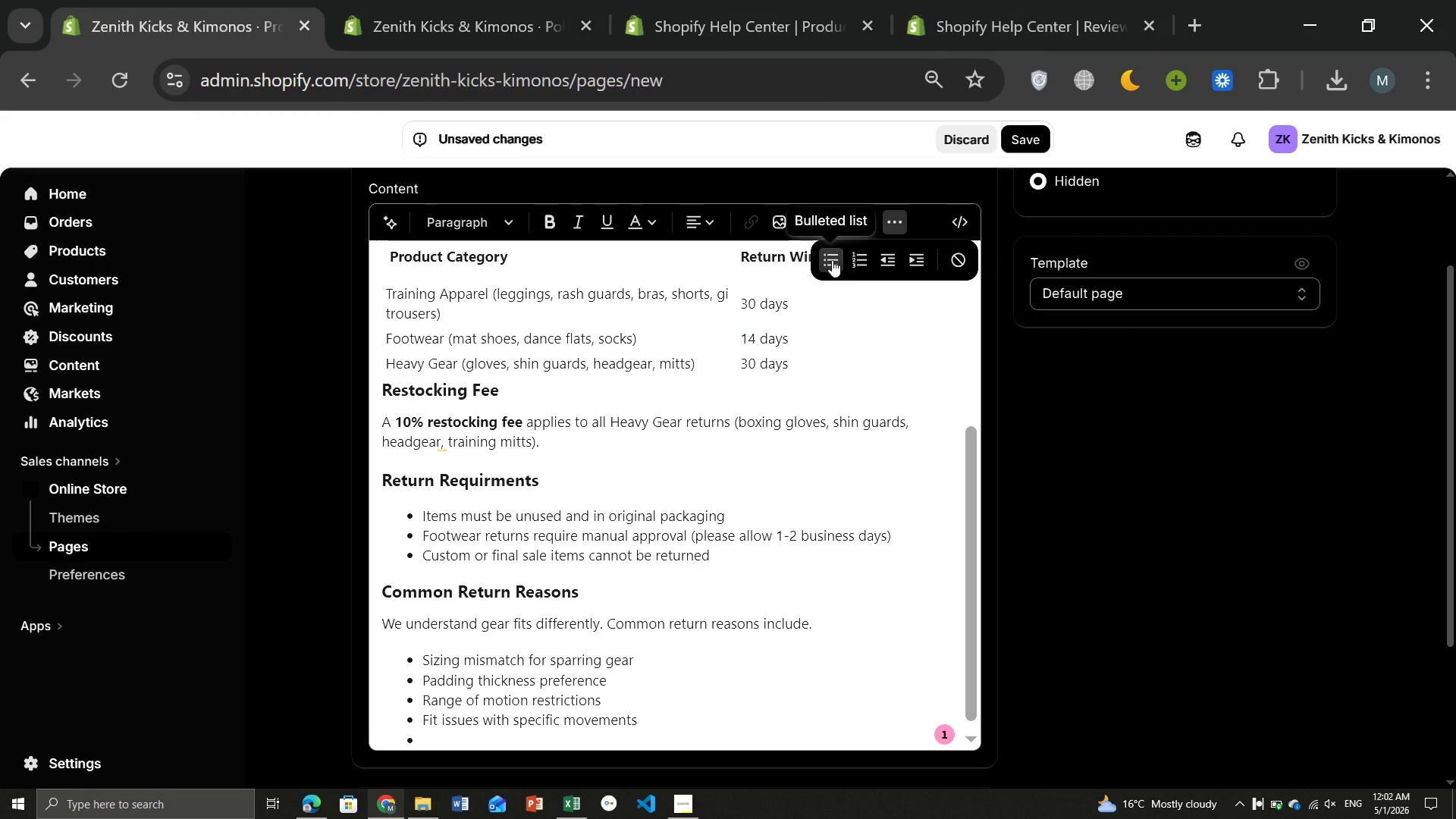 
left_click([832, 260])
 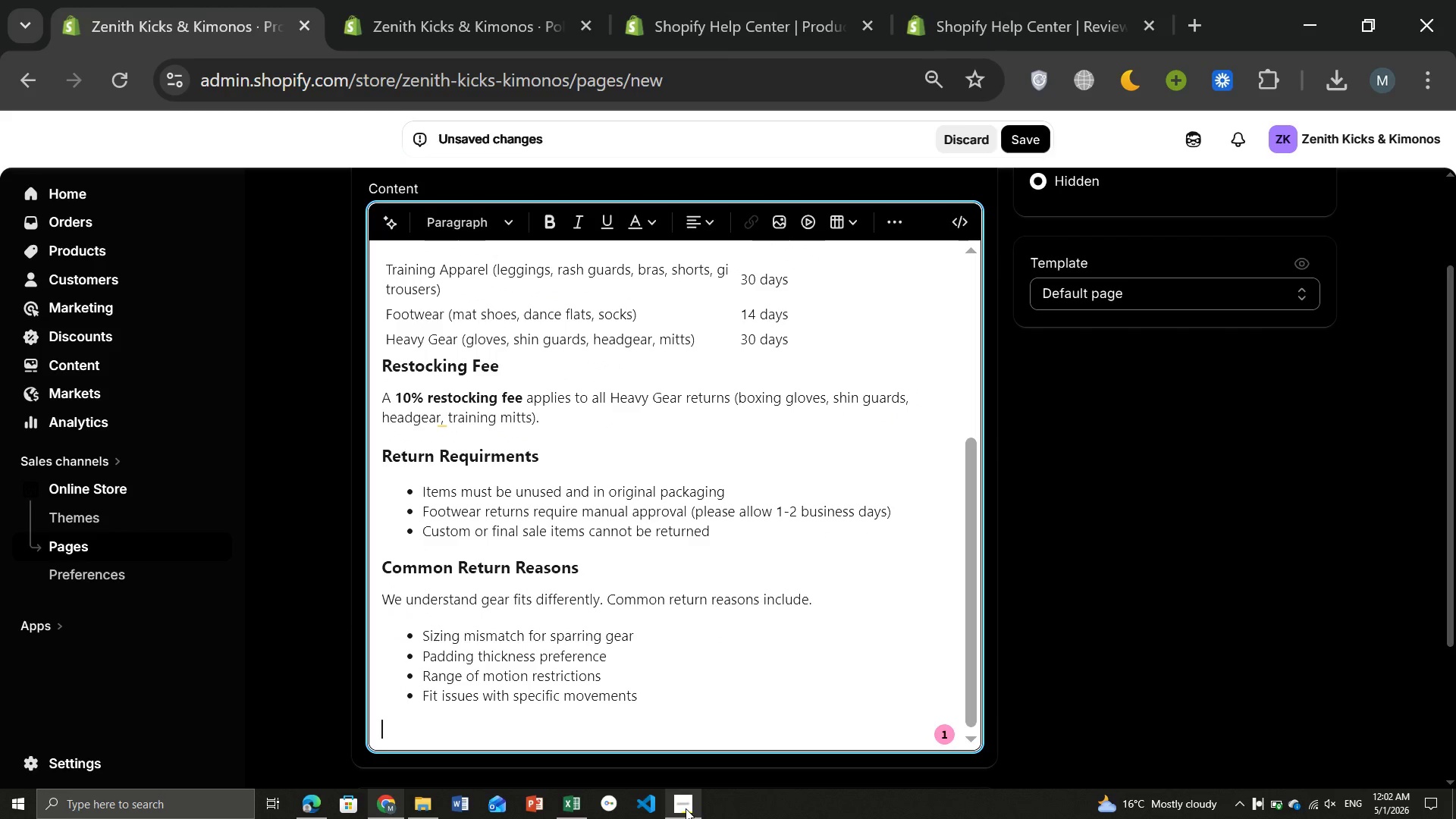 
left_click([686, 808])